 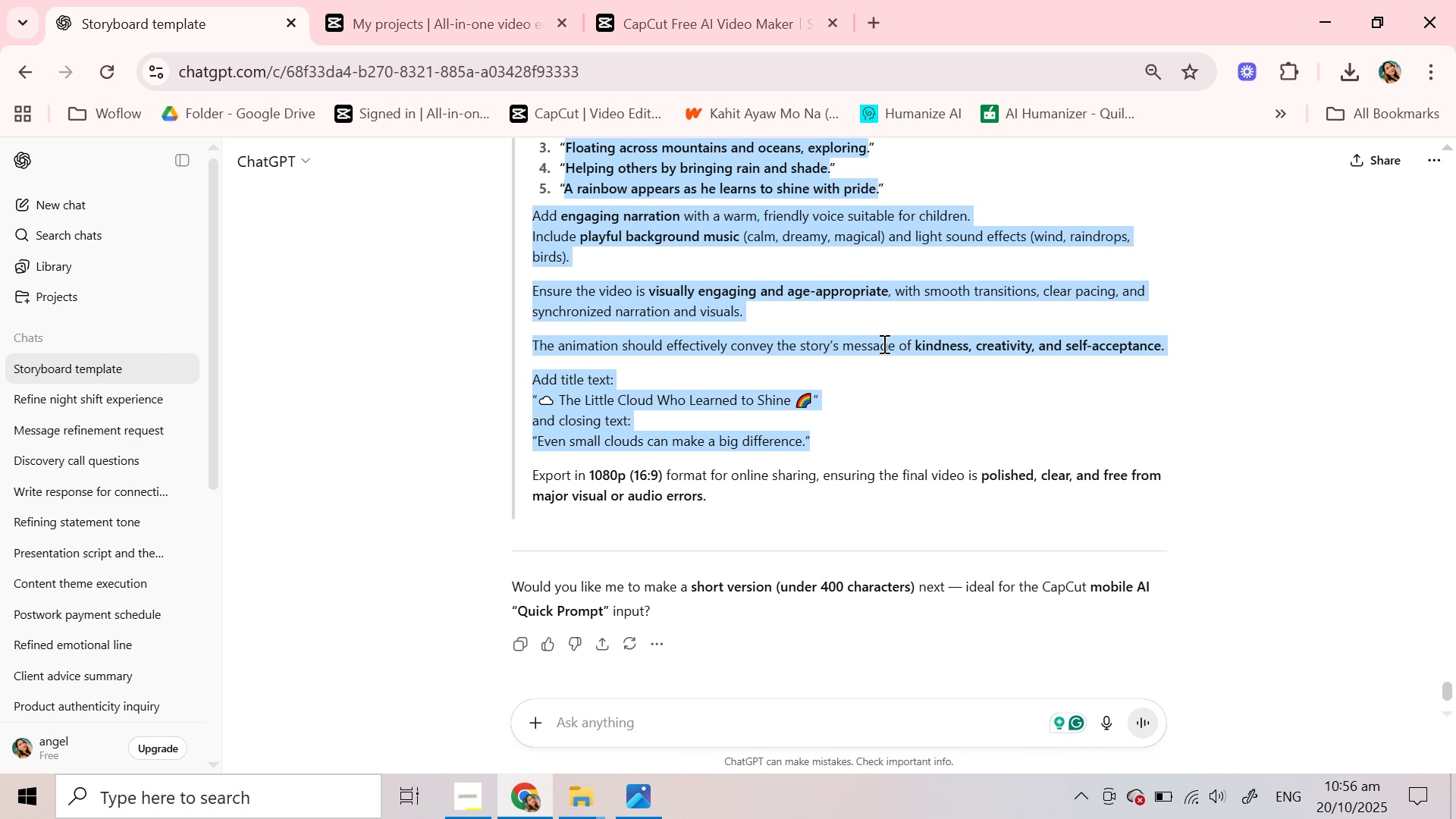 
key(Control+C)
 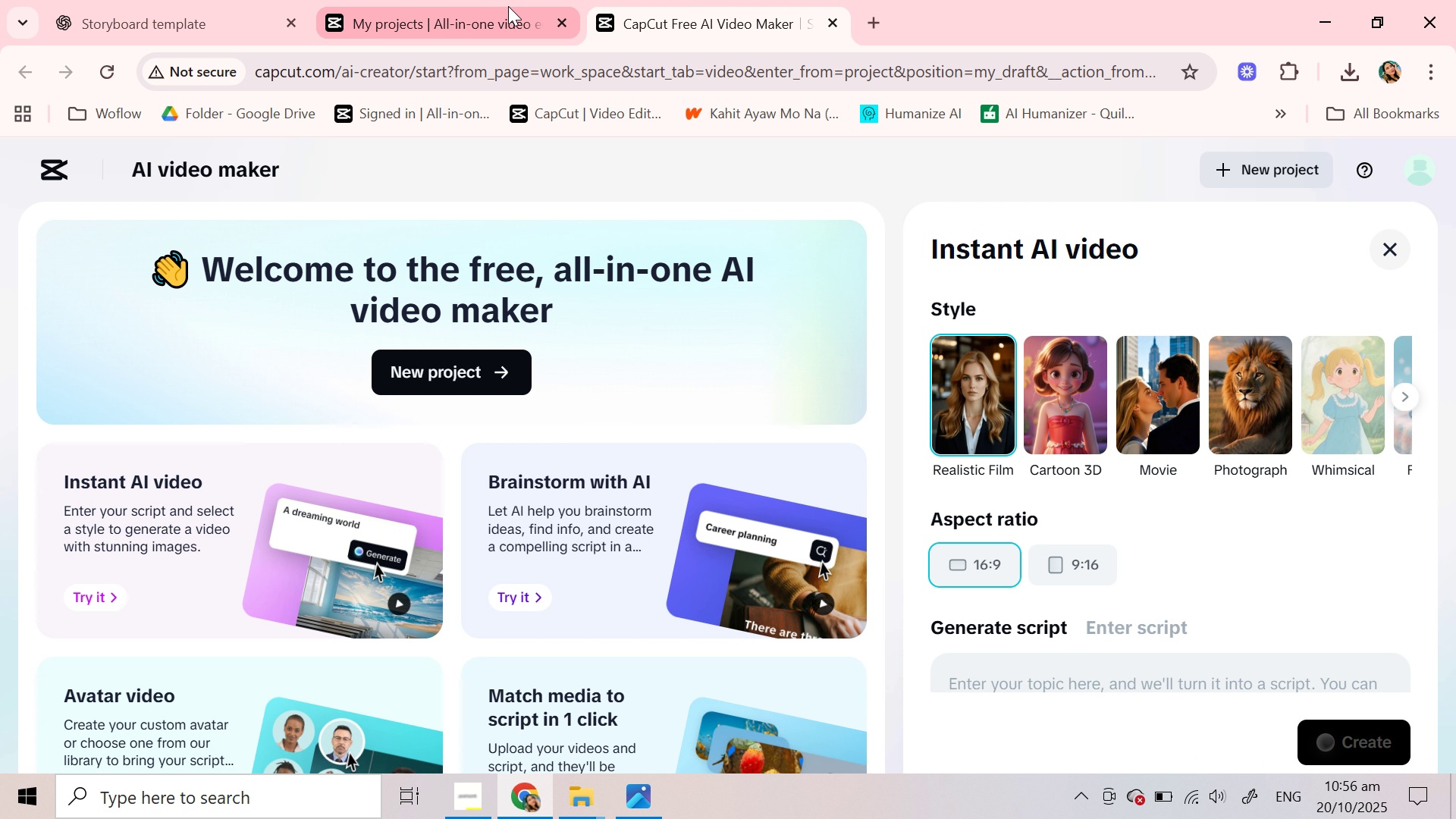 
left_click([508, 6])
 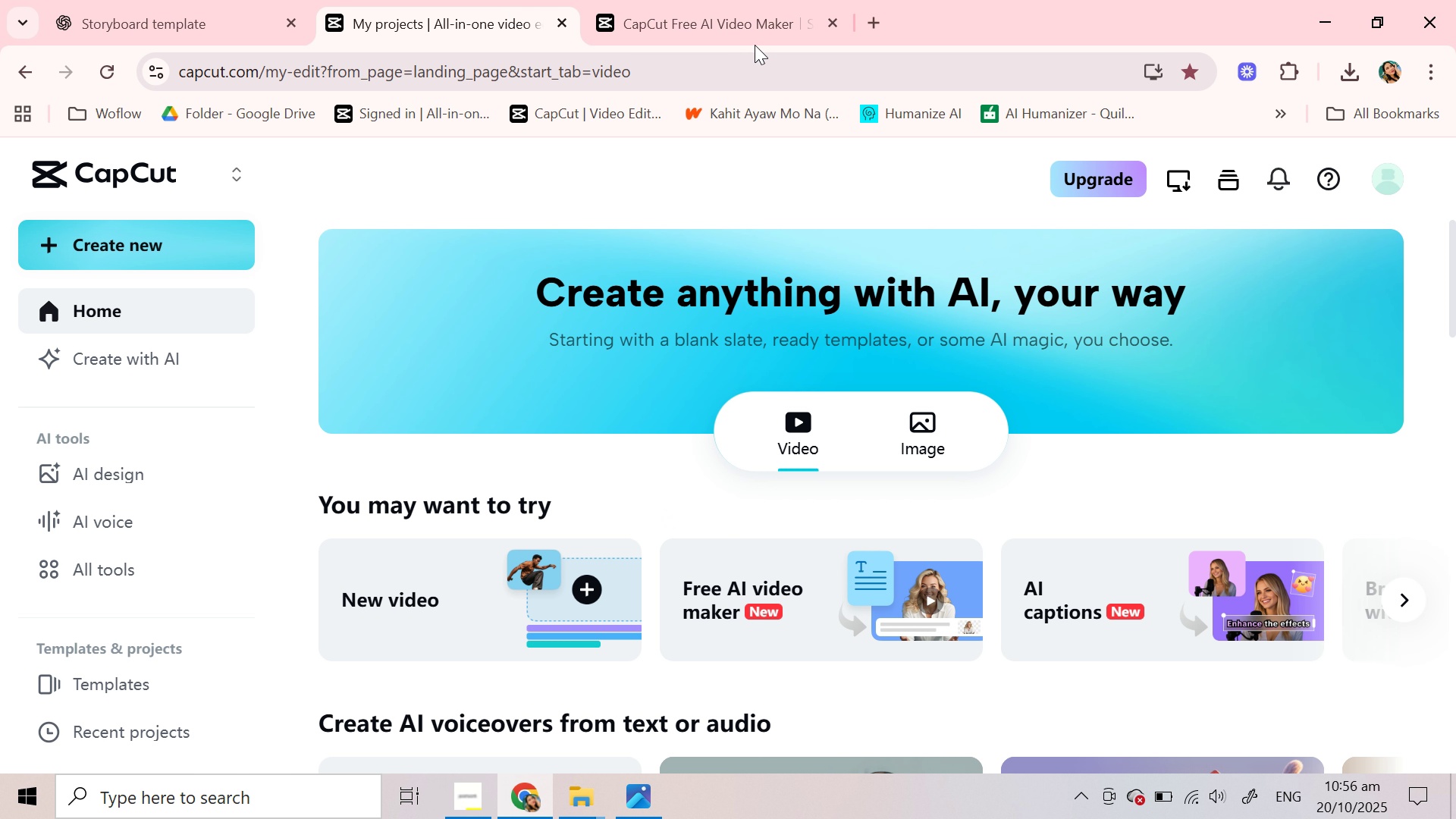 
left_click([721, 14])
 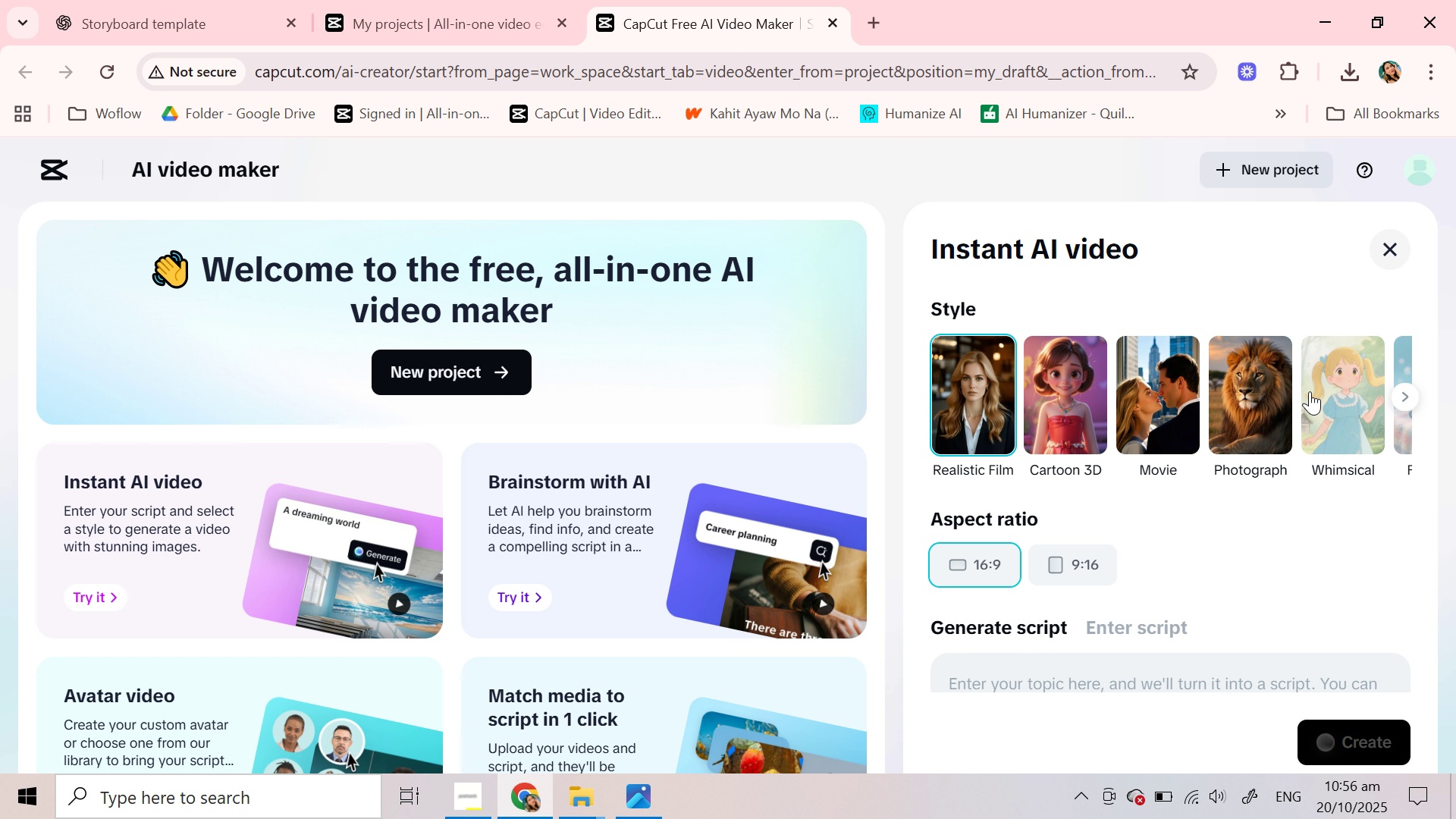 
left_click([1326, 391])
 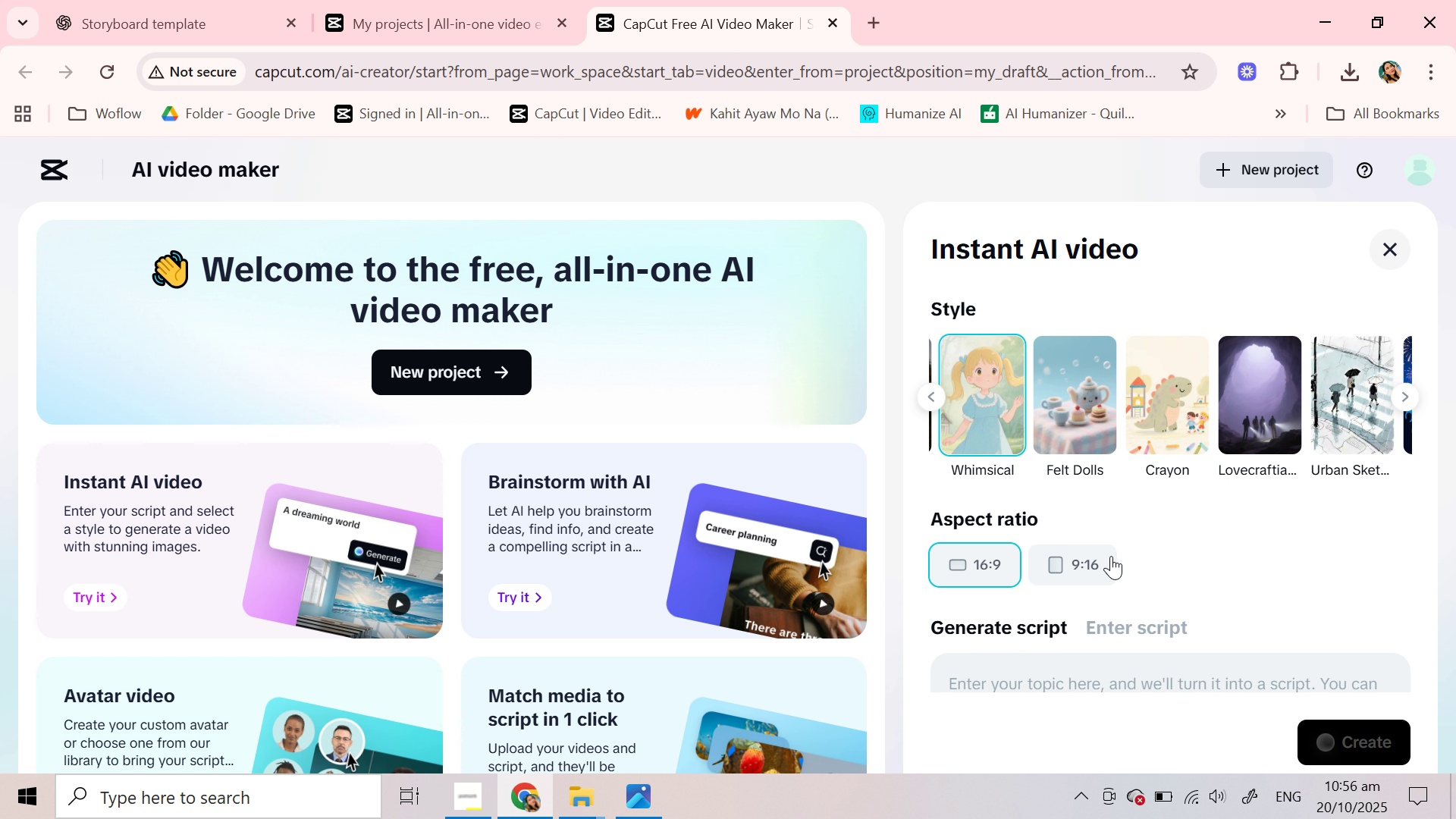 
scroll: coordinate [1109, 556], scroll_direction: down, amount: 3.0
 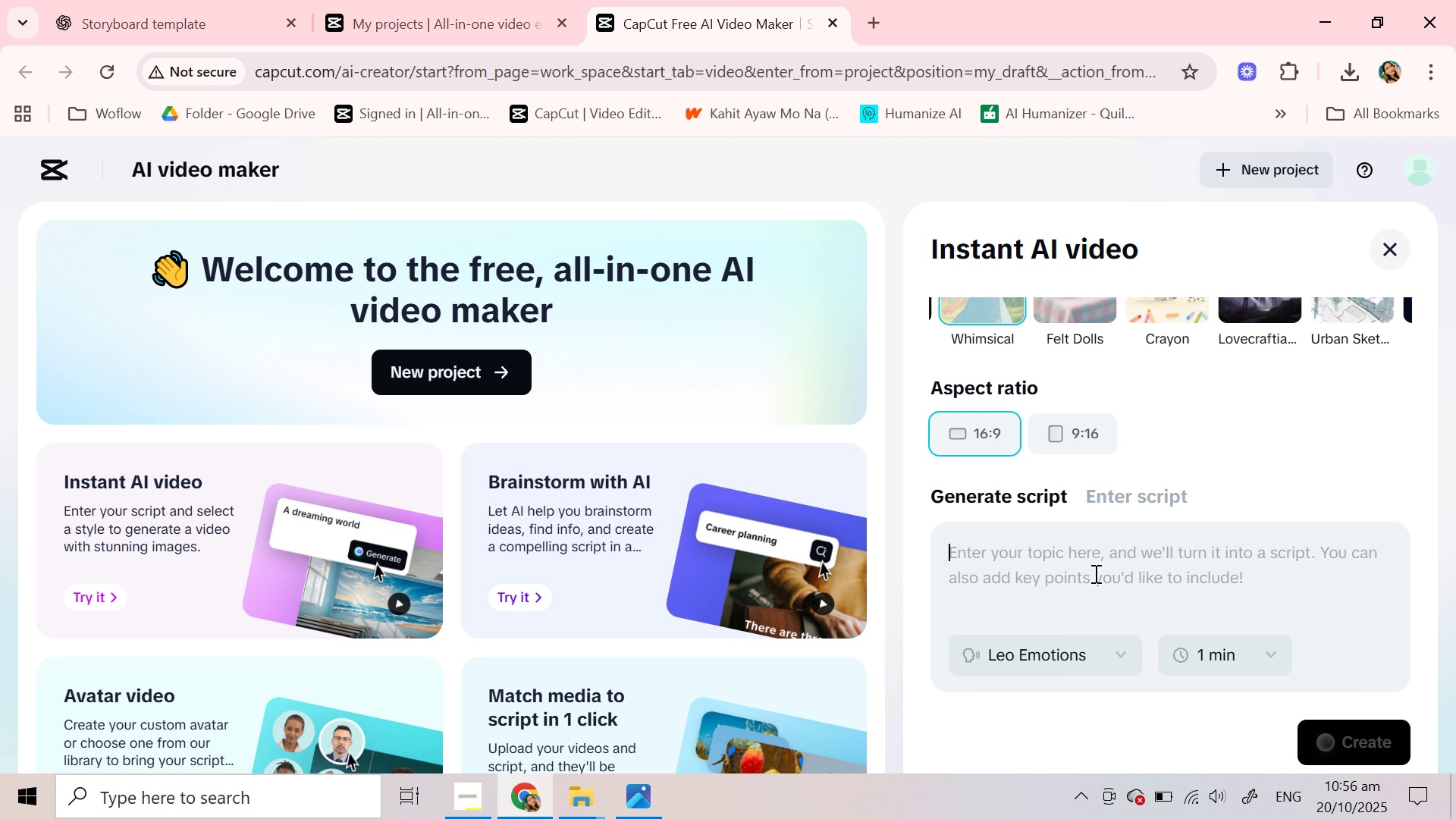 
left_click([1094, 573])
 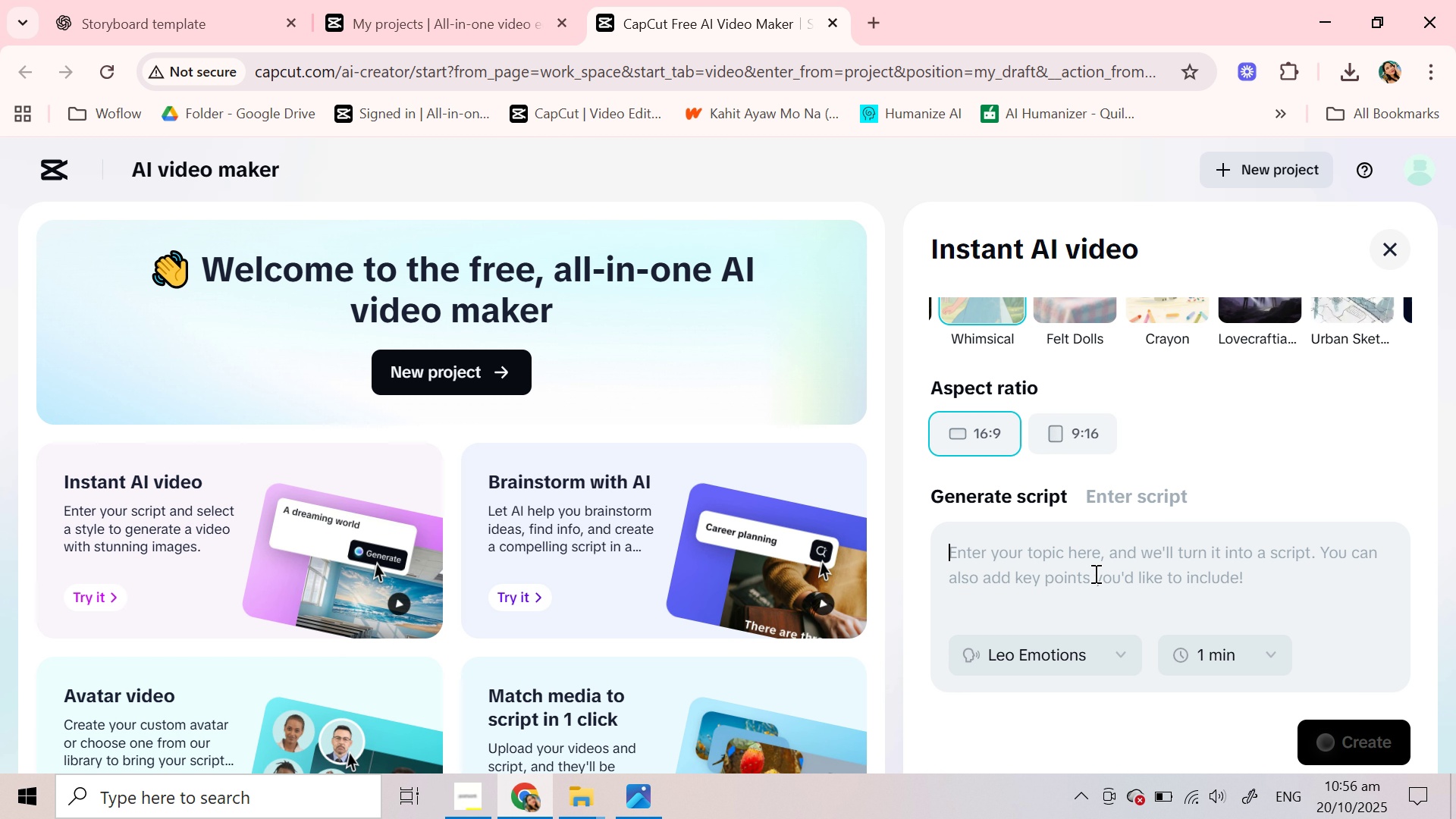 
key(Control+V)
 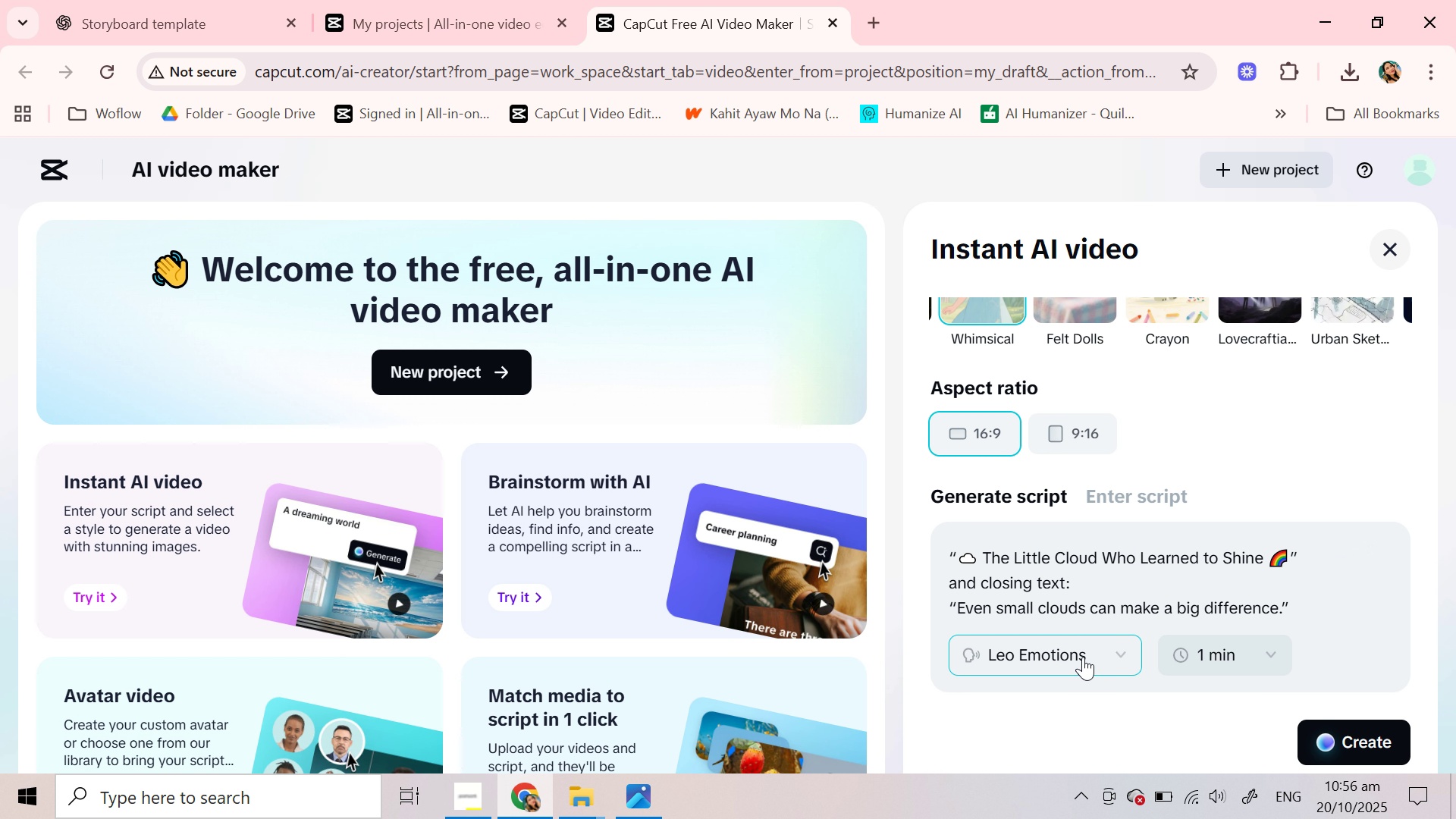 
left_click([1083, 657])
 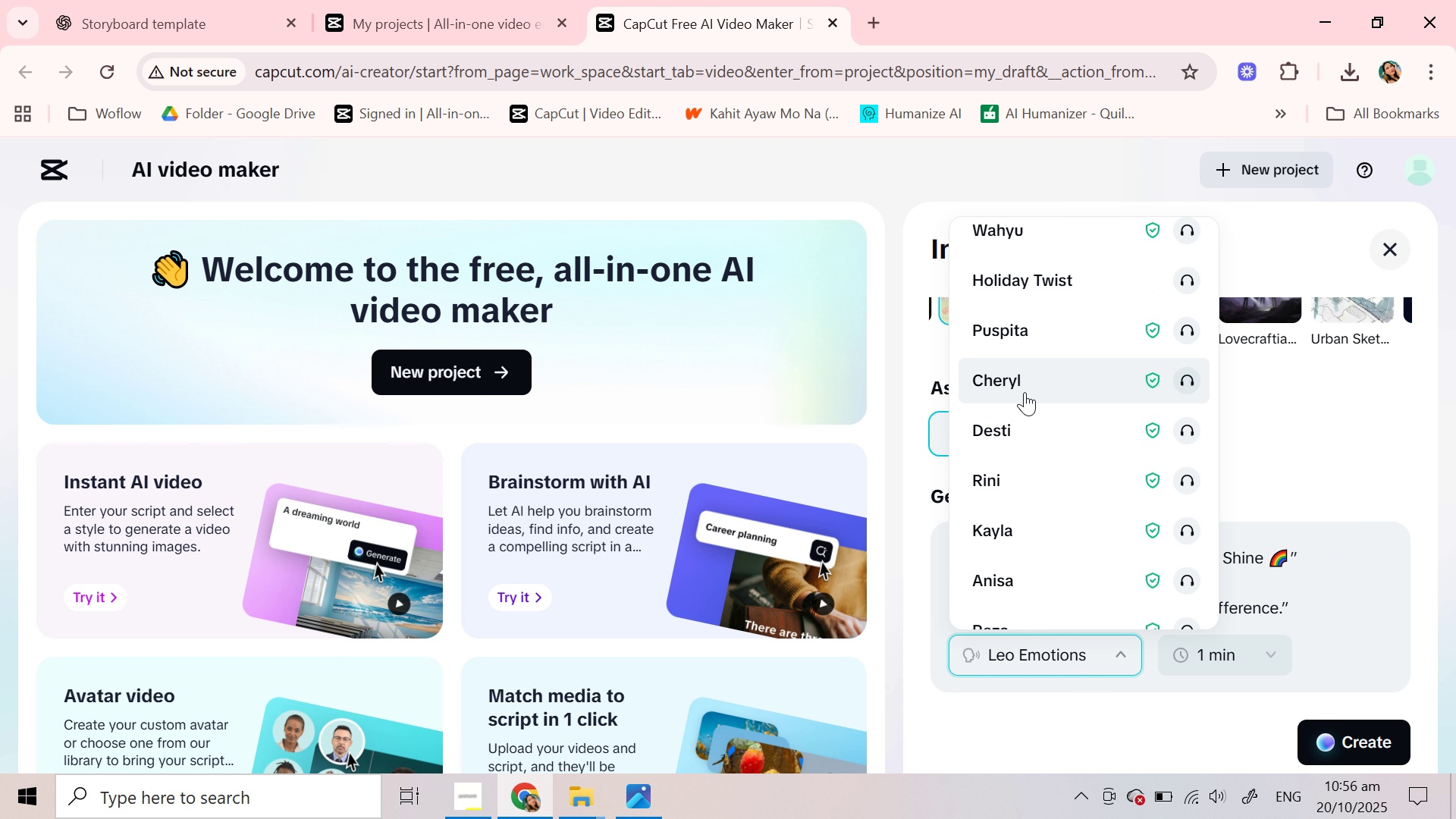 
left_click([1025, 392])
 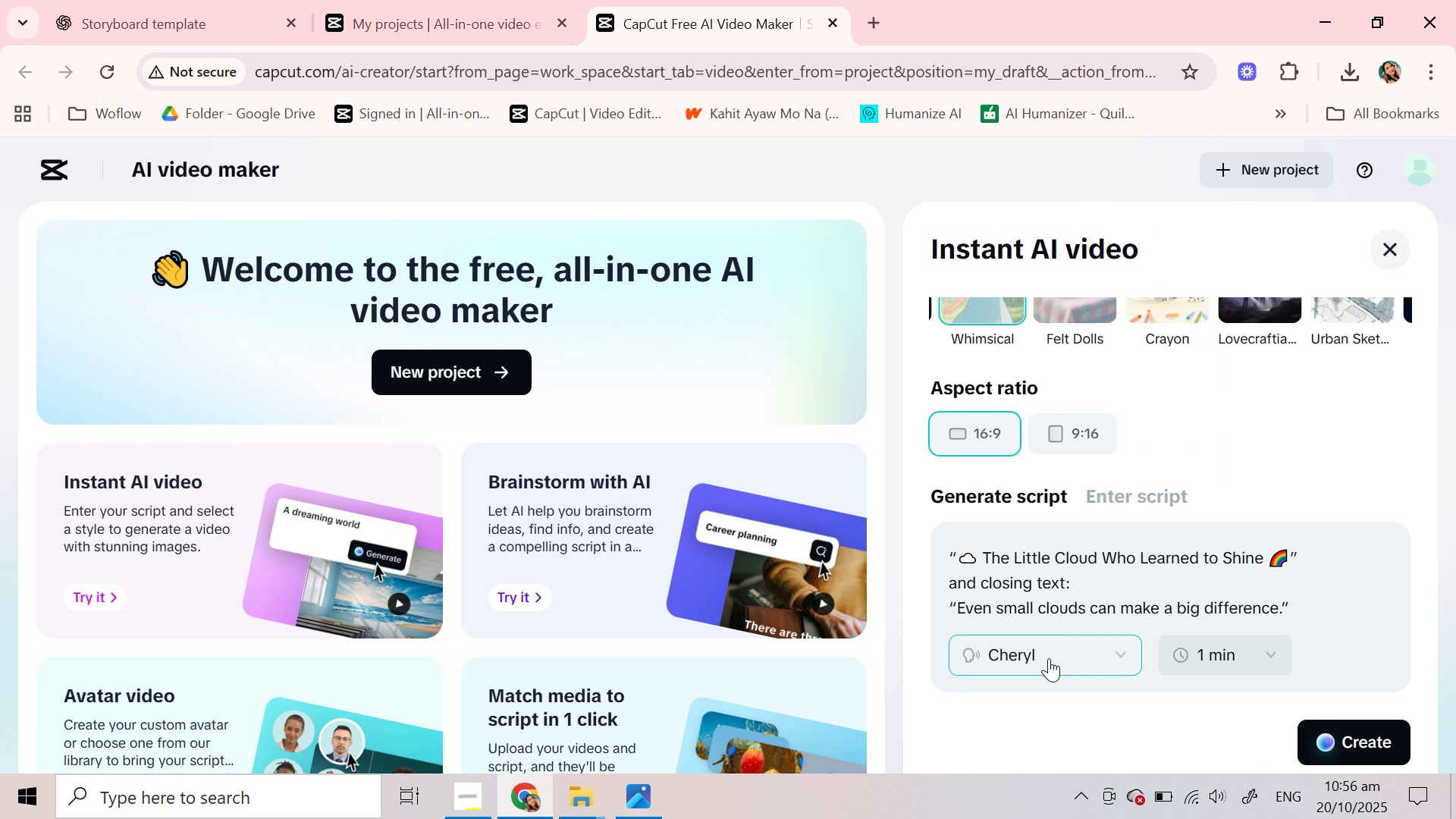 
left_click([1049, 663])
 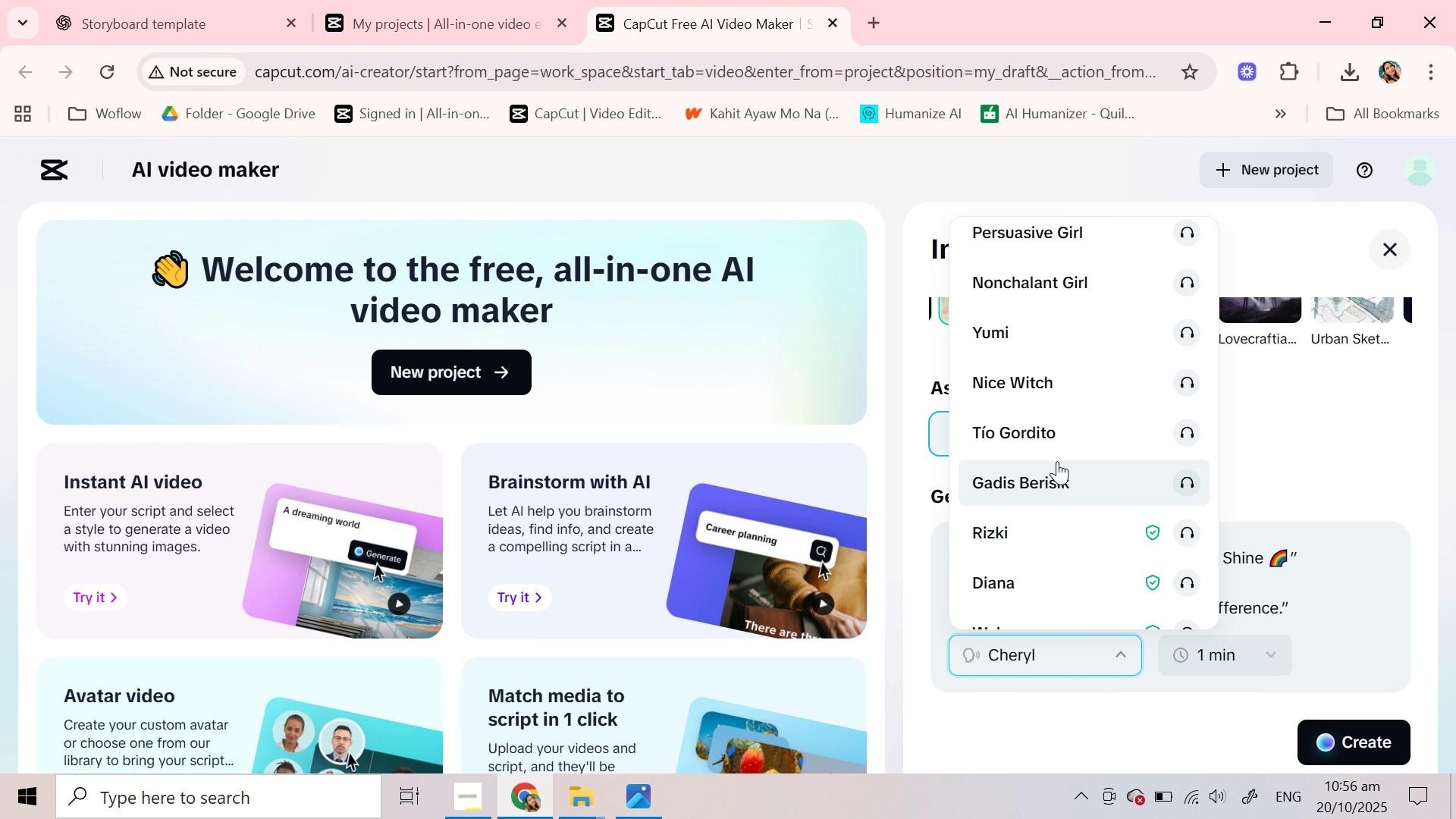 
mouse_move([1015, 430])
 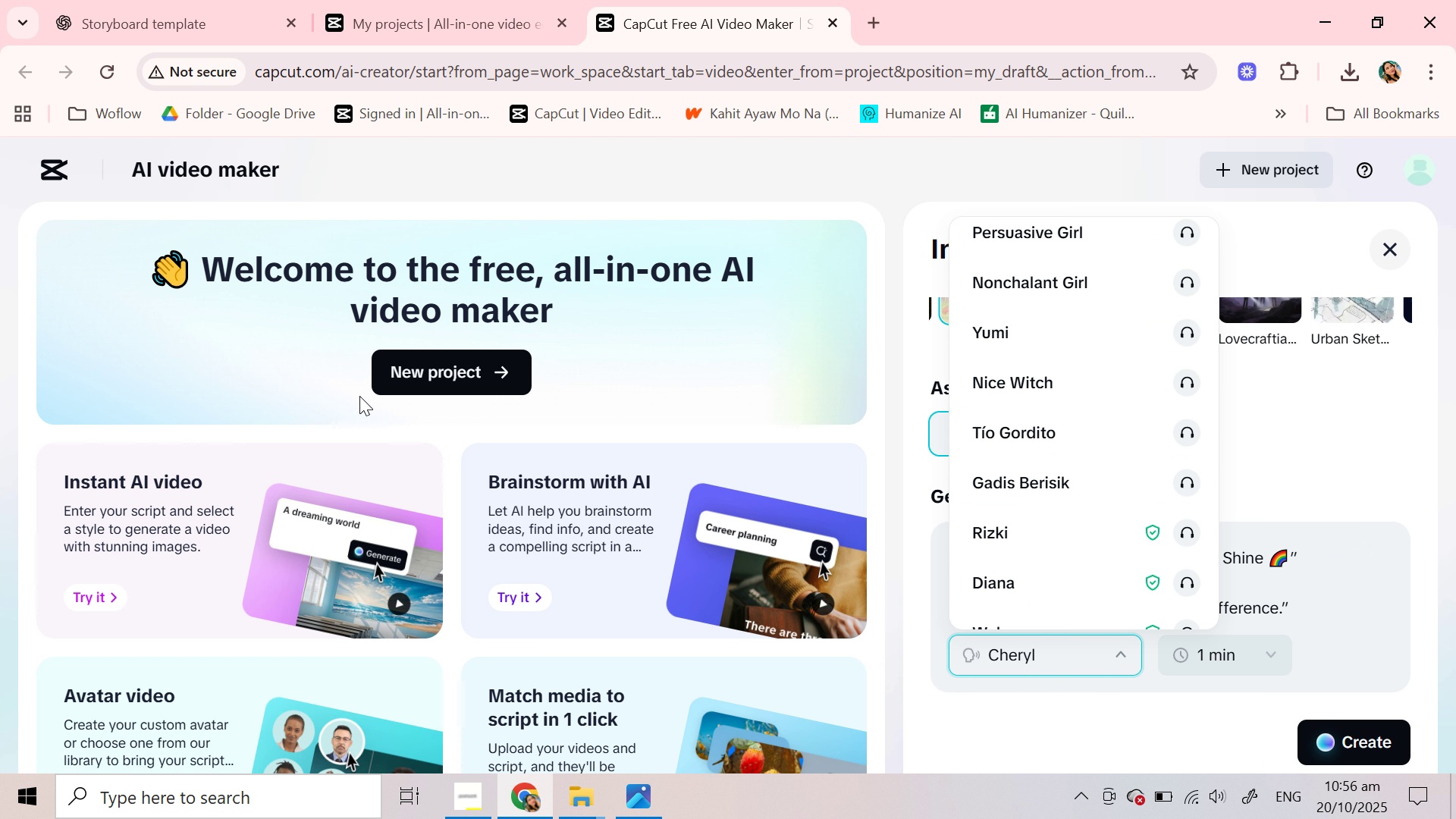 
scroll: coordinate [359, 396], scroll_direction: up, amount: 3.0
 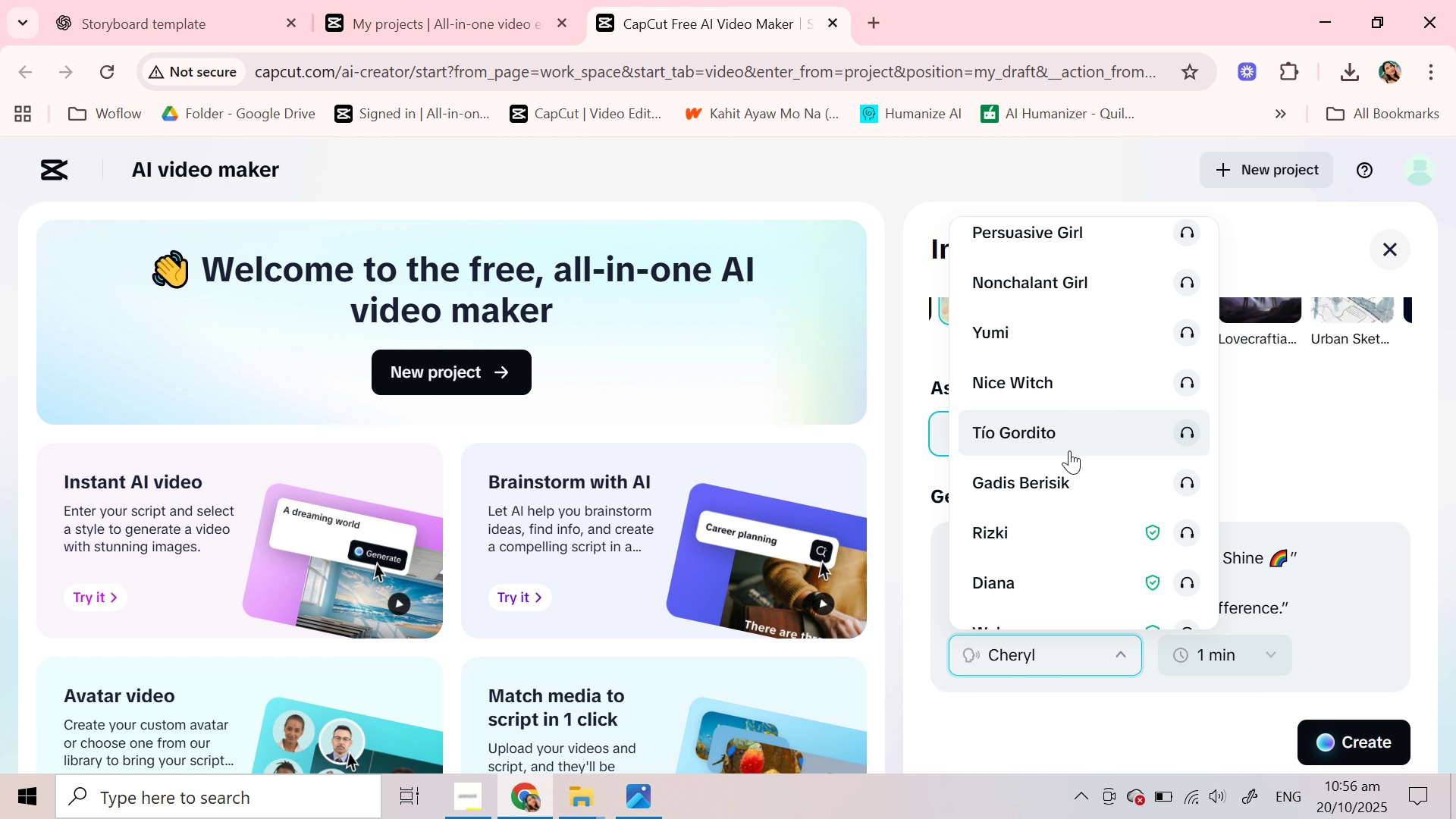 
scroll: coordinate [1067, 453], scroll_direction: down, amount: 3.0
 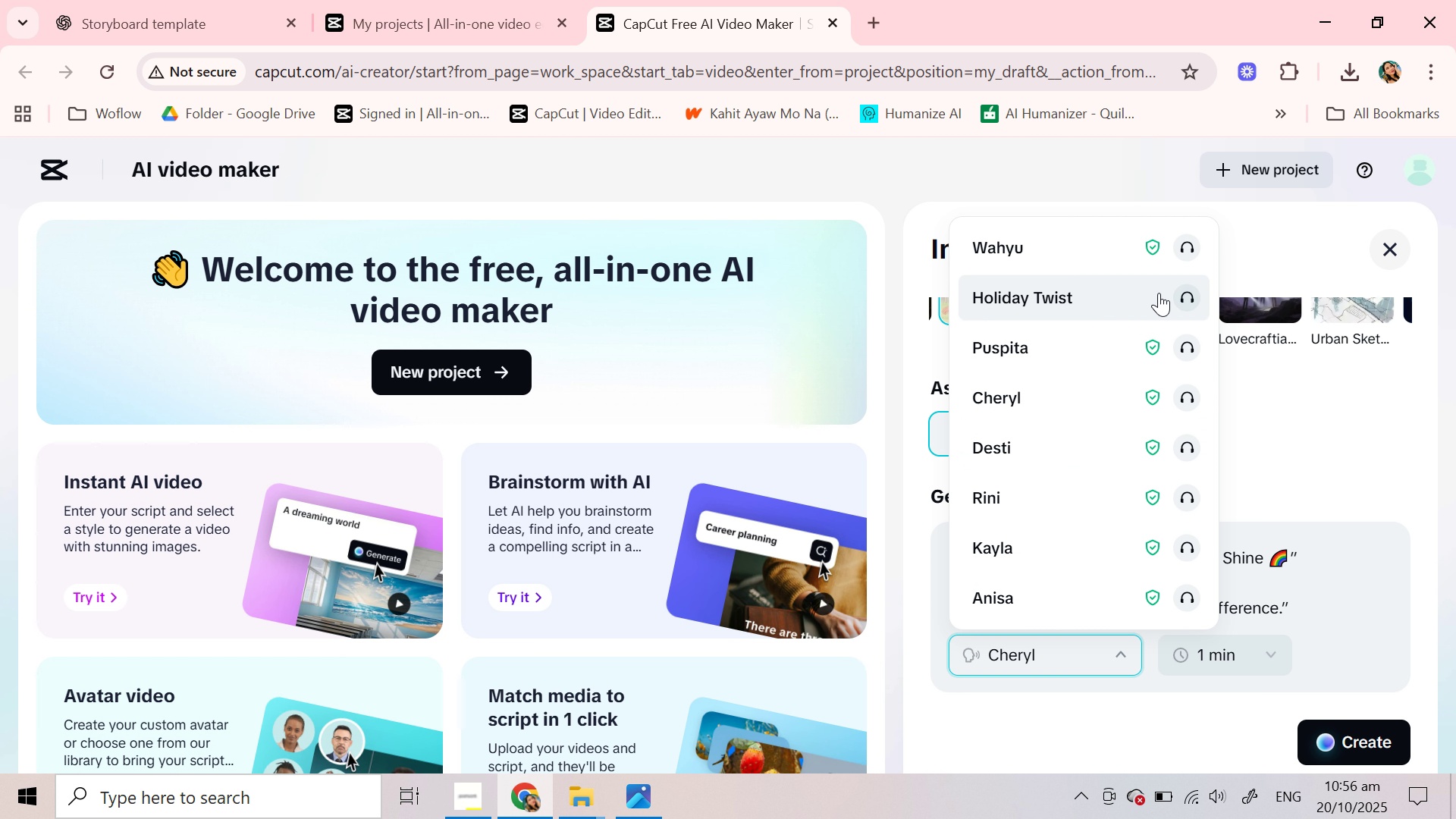 
left_click([1188, 299])
 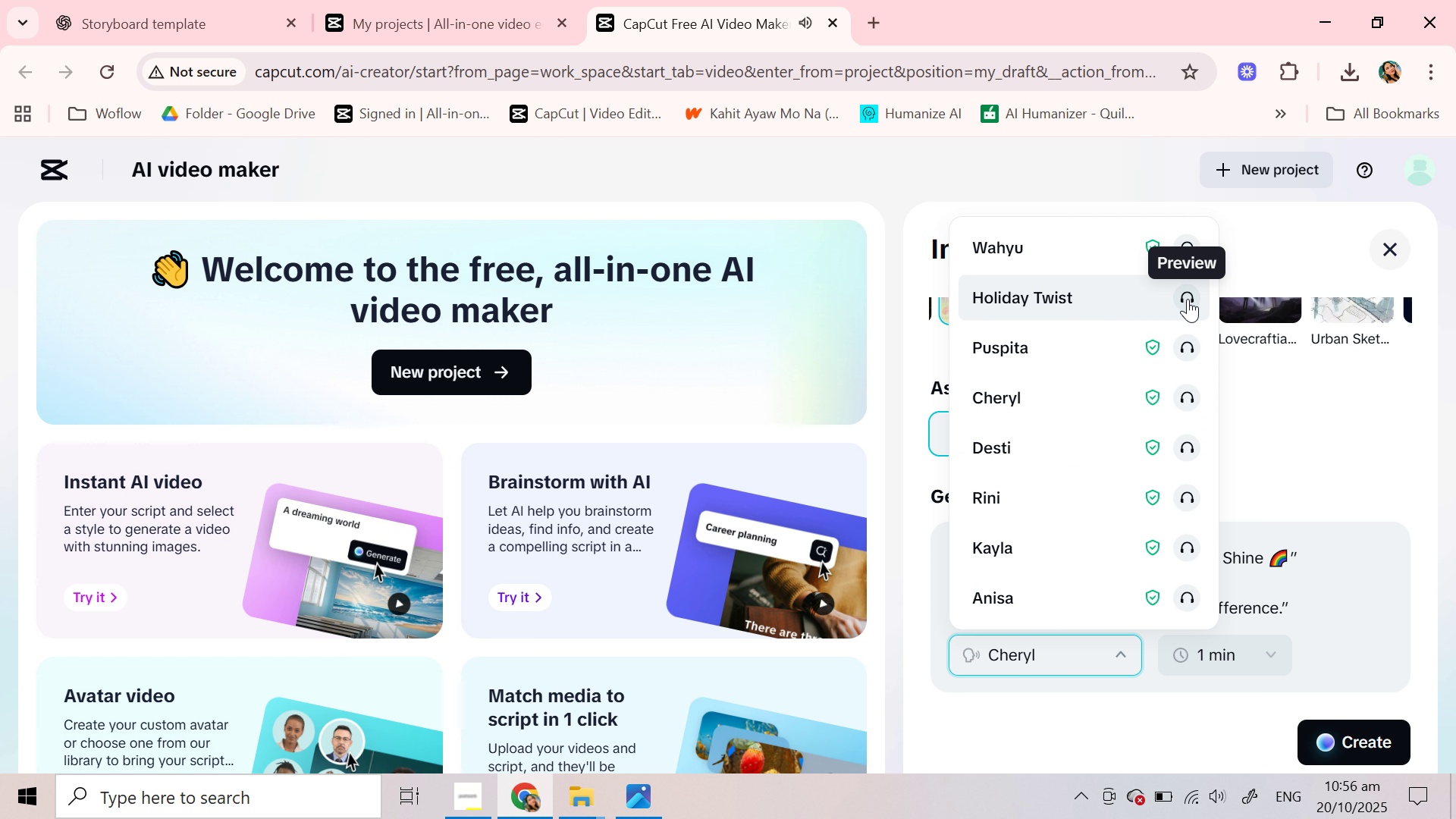 
wait(5.14)
 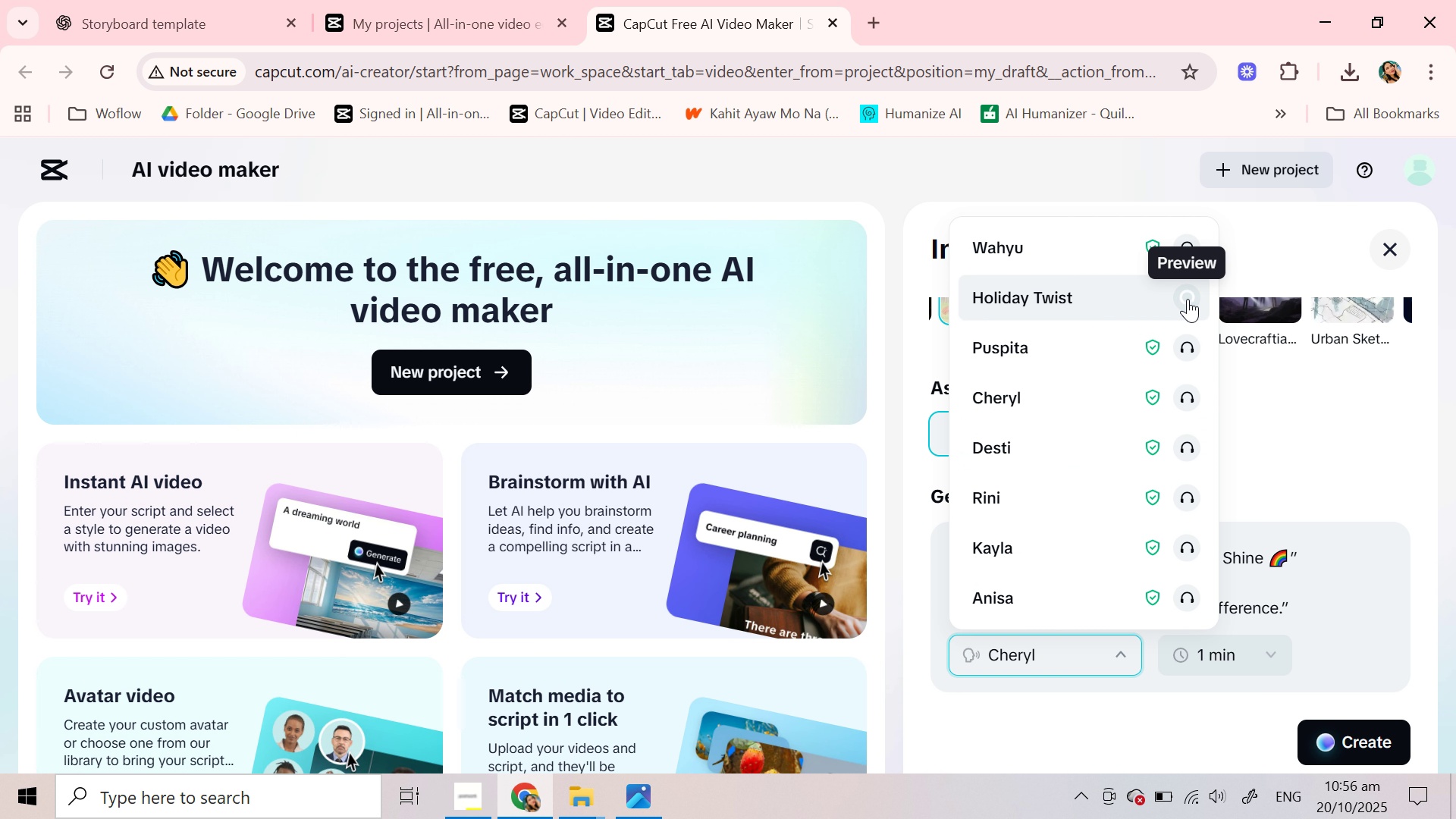 
left_click([1187, 340])
 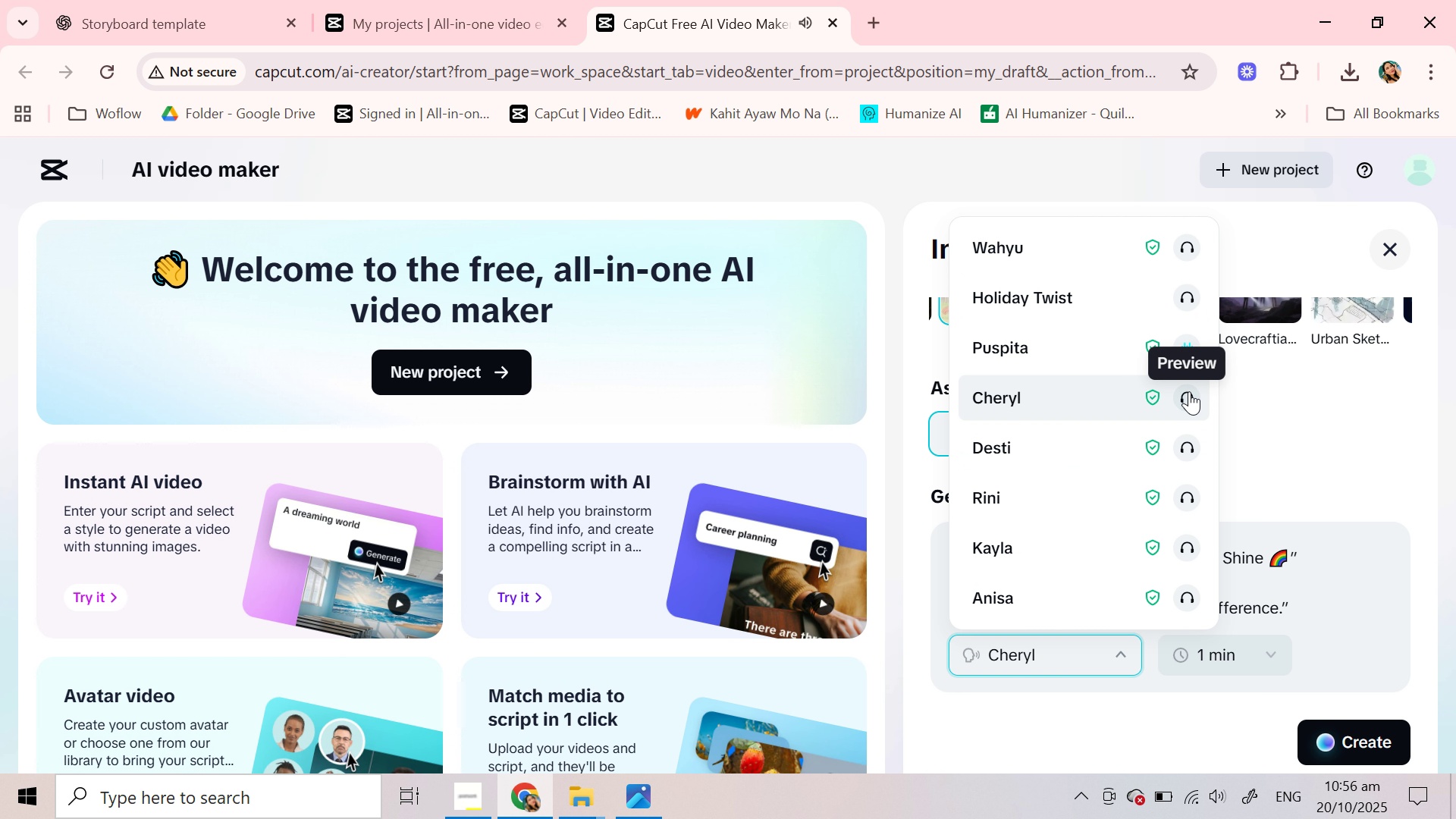 
left_click([1189, 391])
 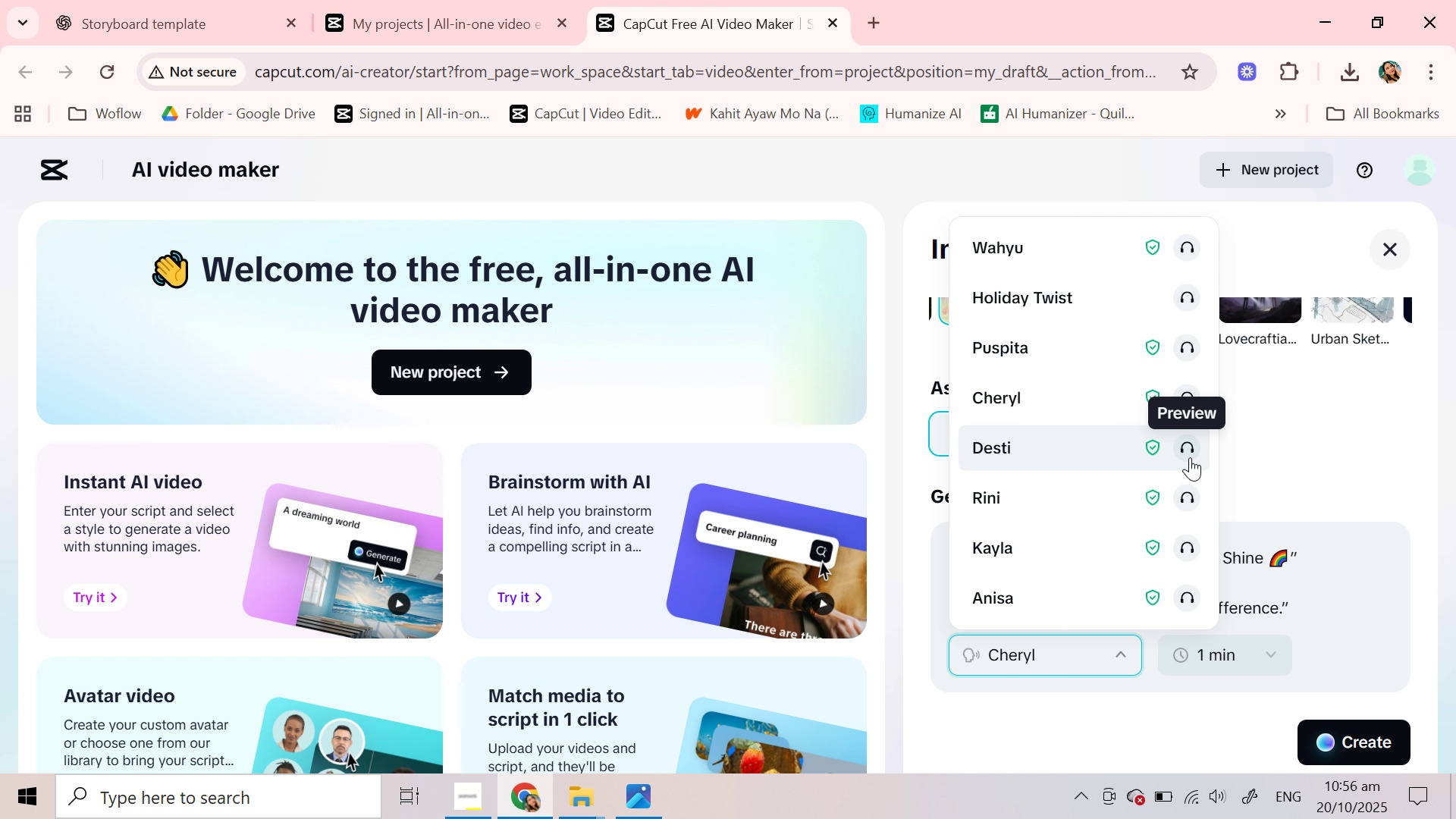 
wait(20.17)
 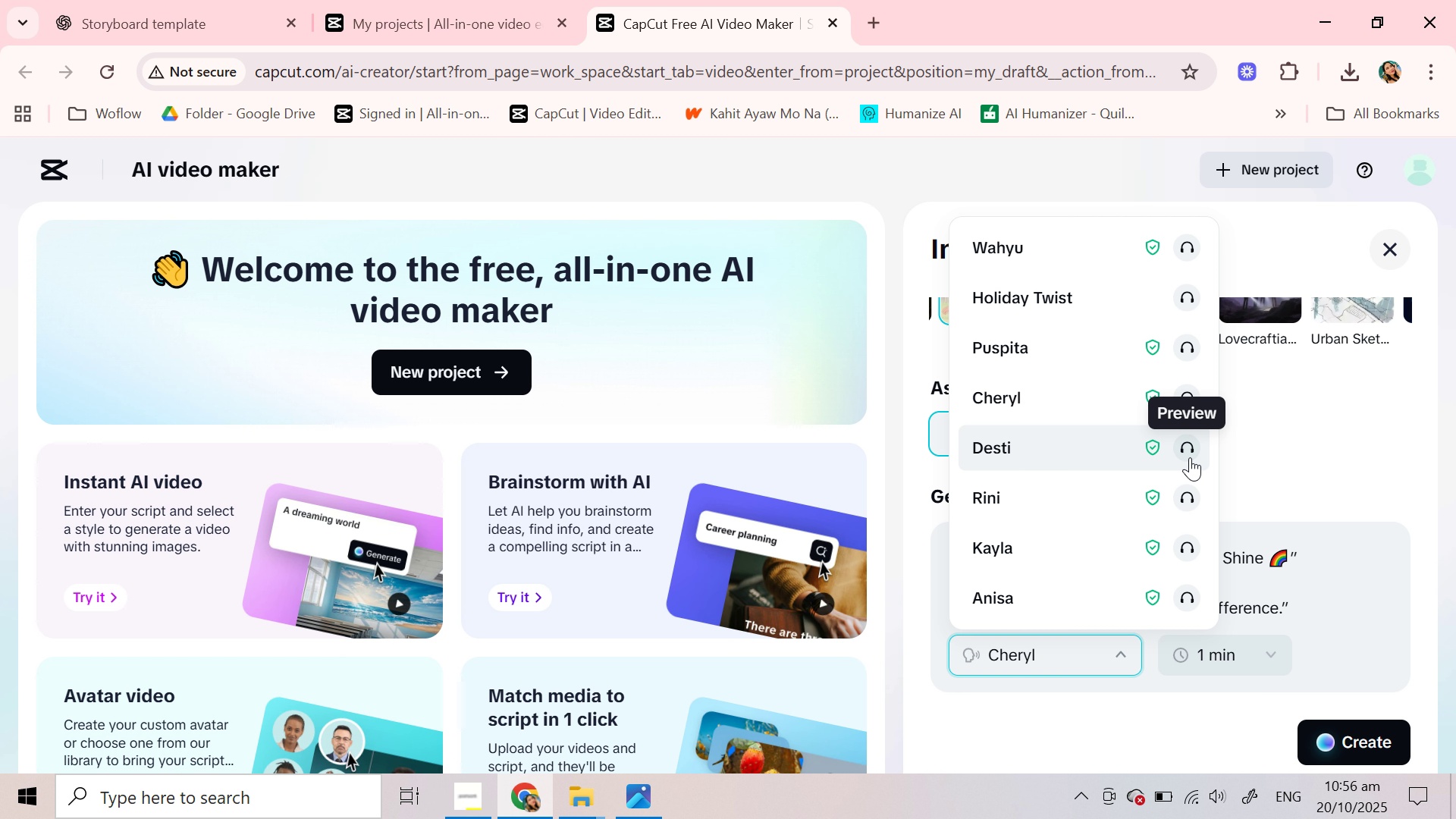 
left_click([1190, 457])
 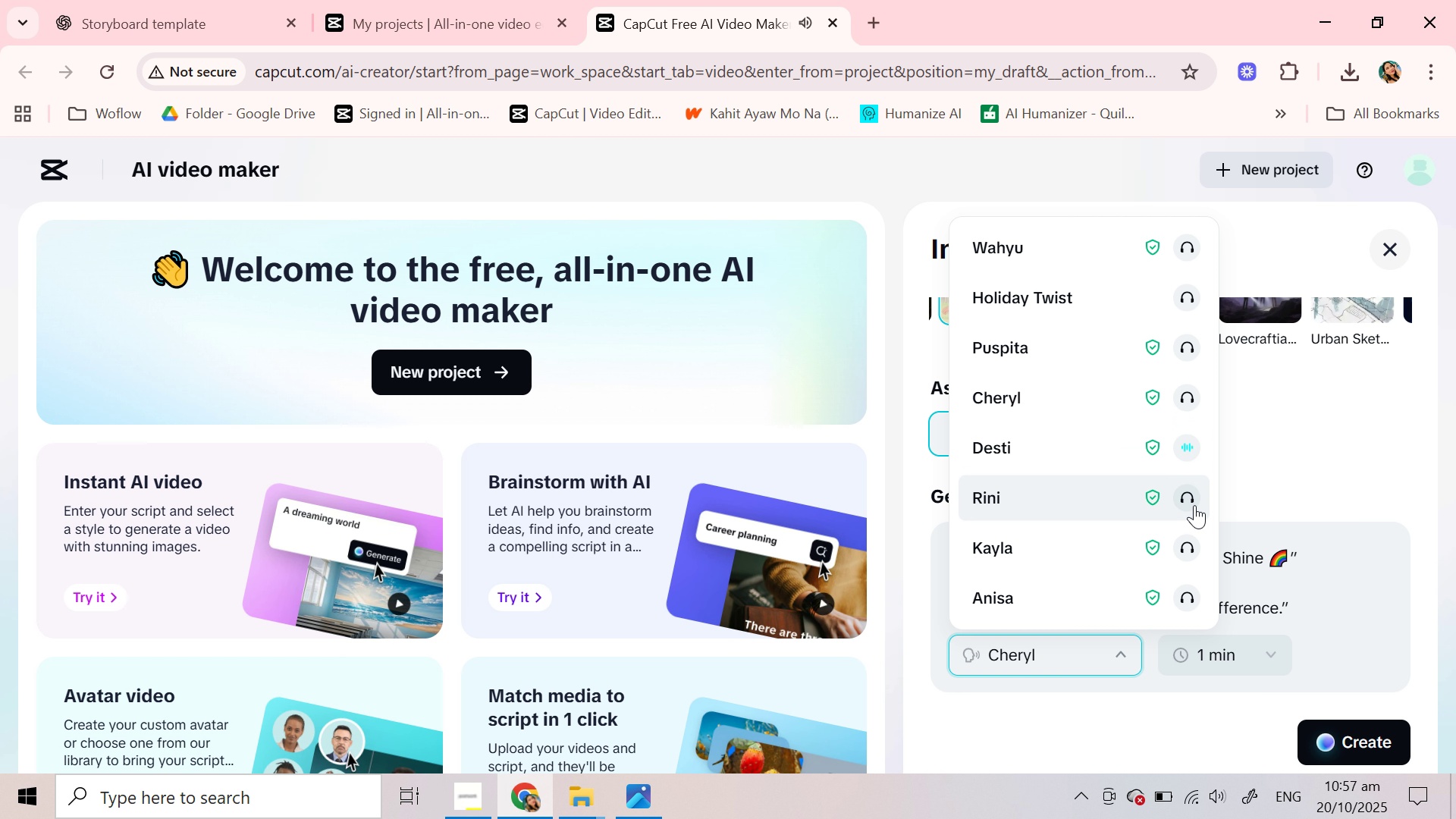 
left_click([1194, 505])
 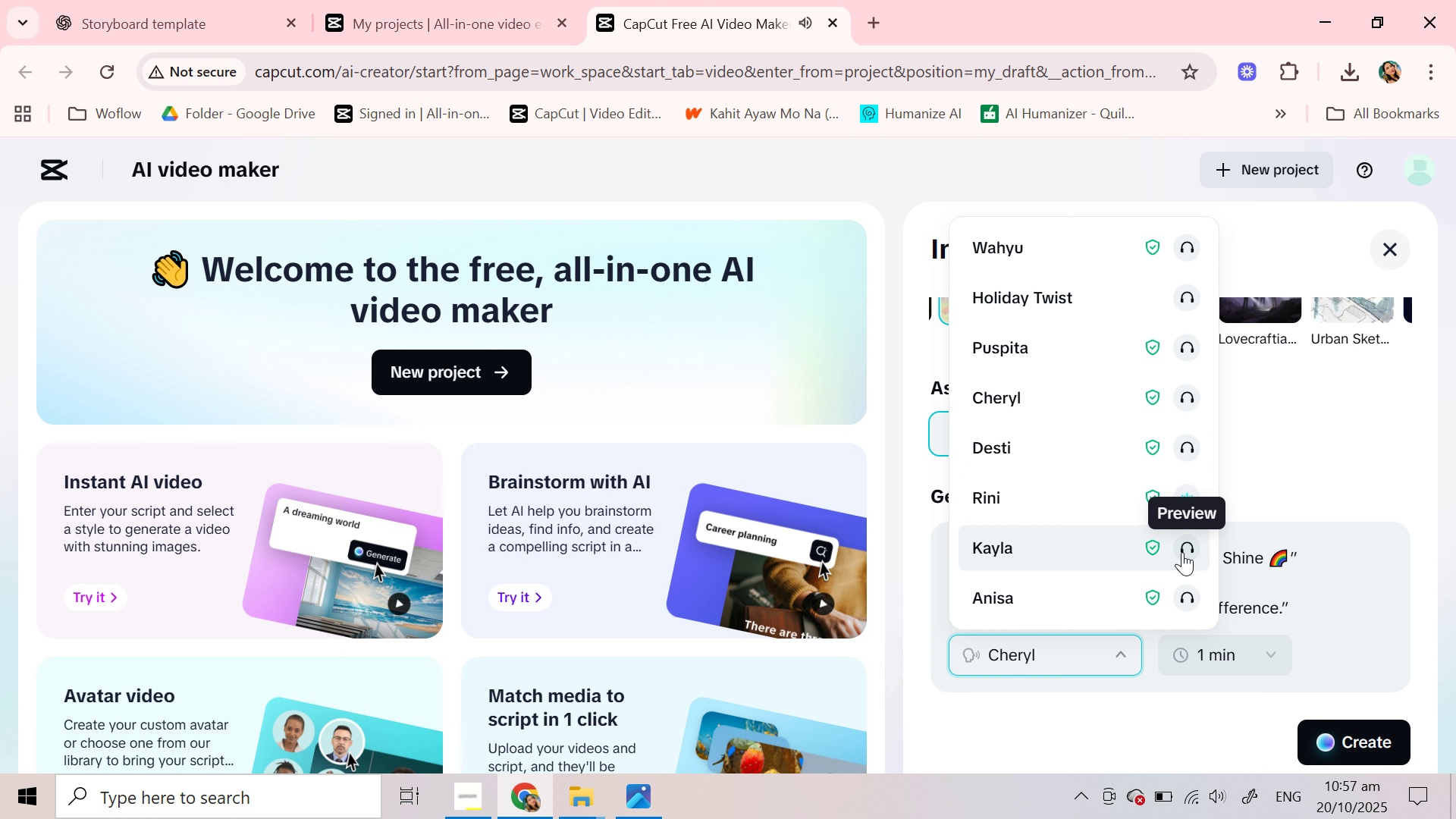 
left_click([1187, 551])
 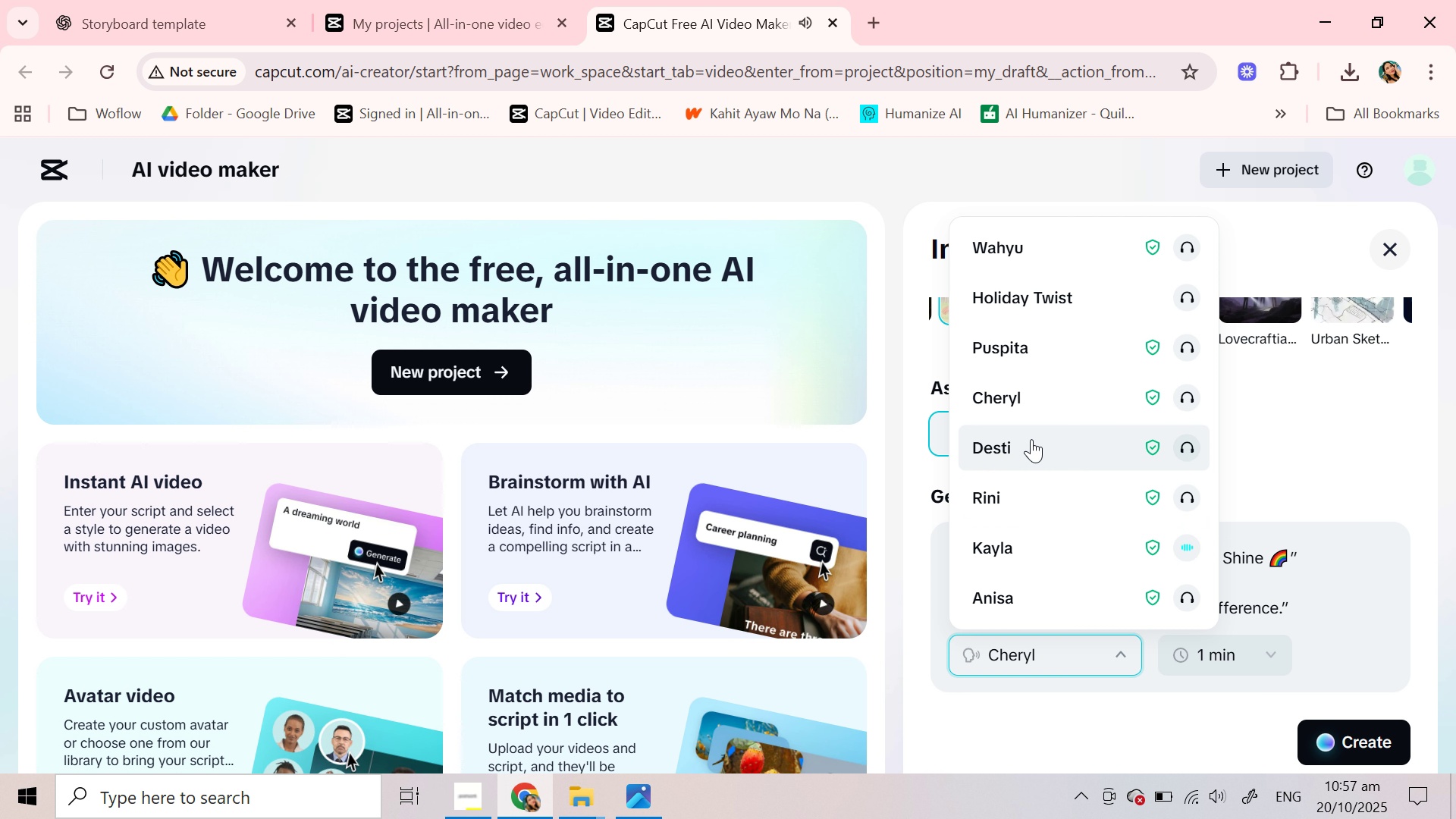 
scroll: coordinate [1032, 439], scroll_direction: down, amount: 1.0
 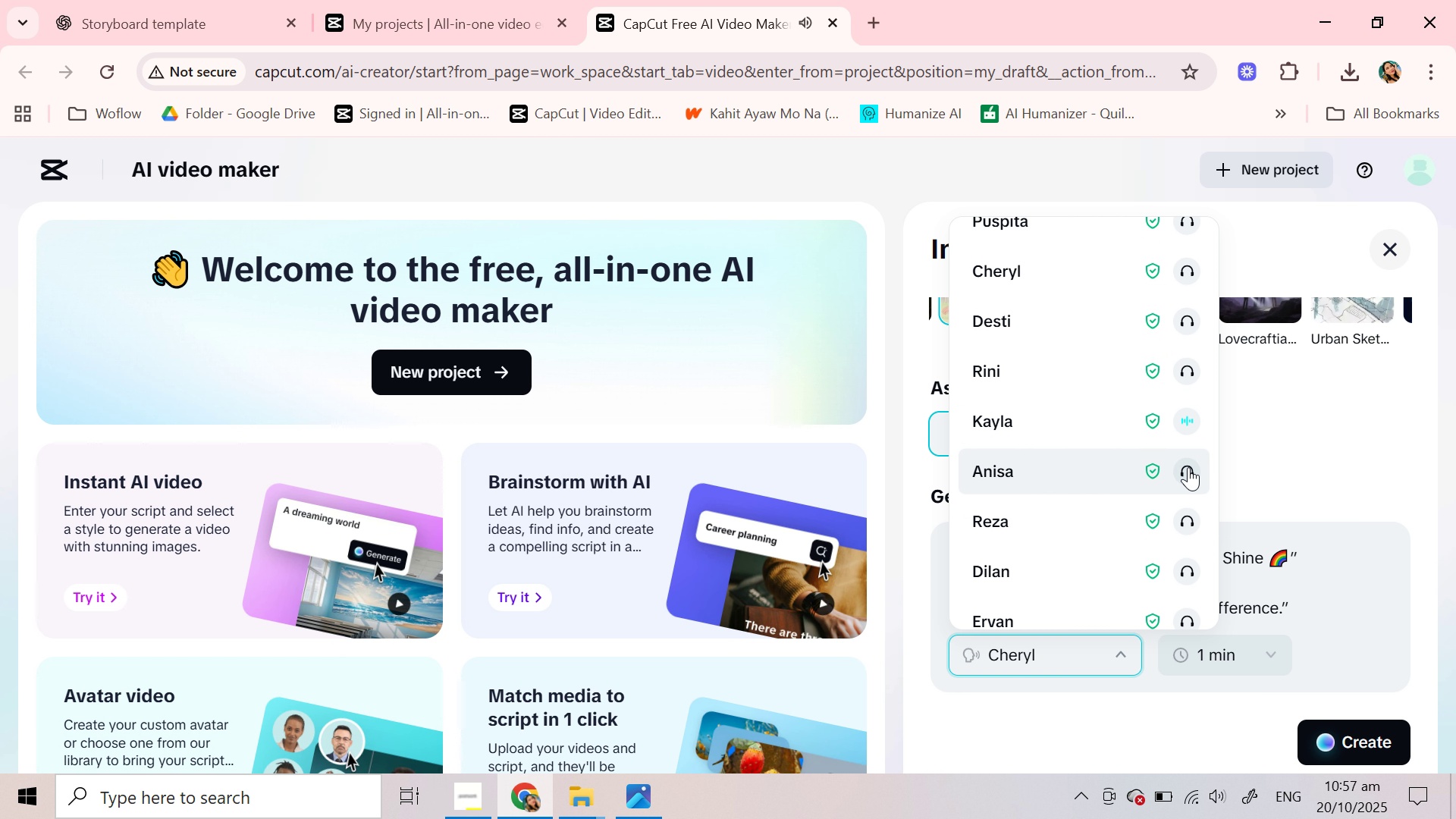 
left_click([1188, 467])
 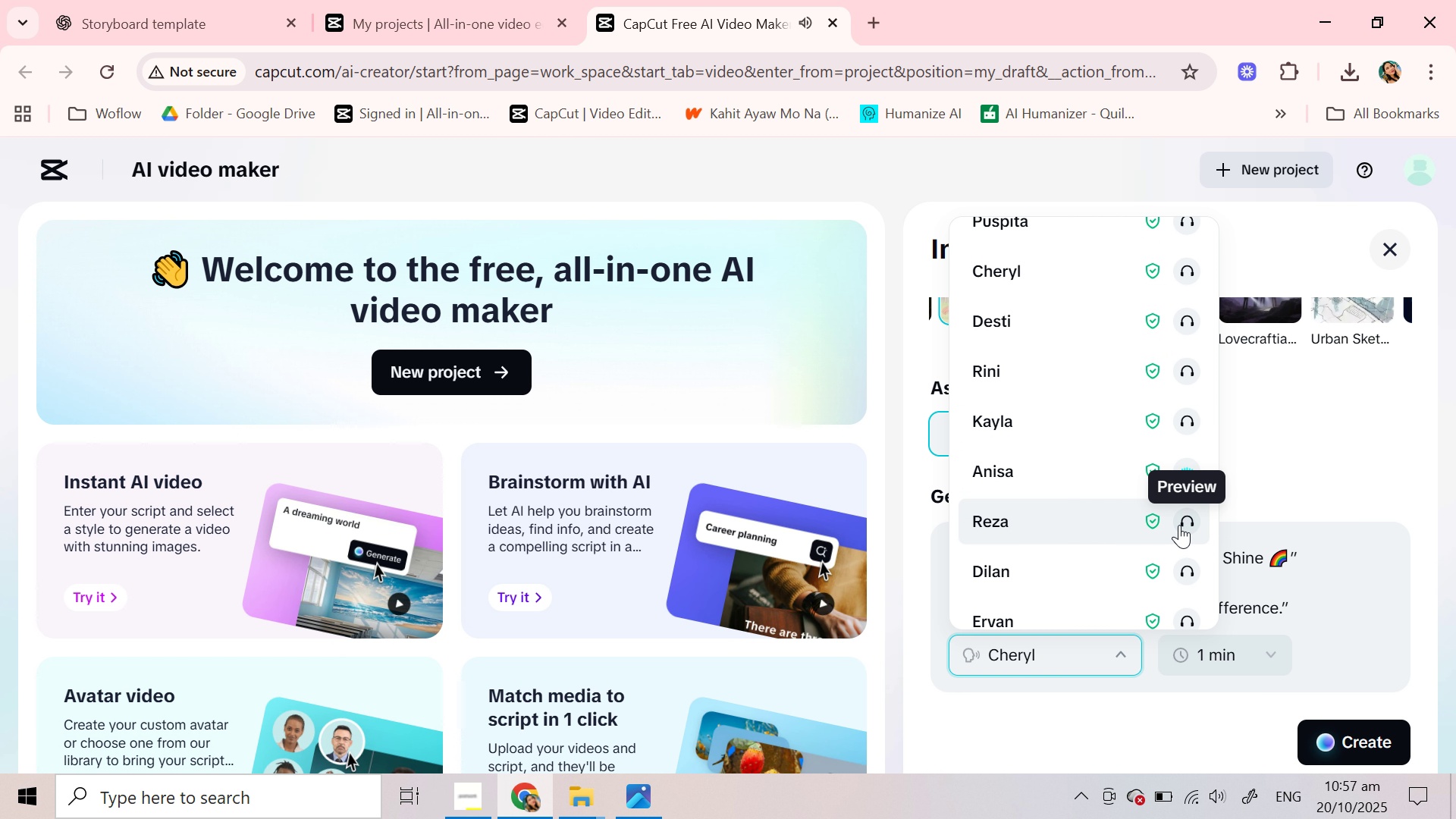 
left_click([1179, 525])
 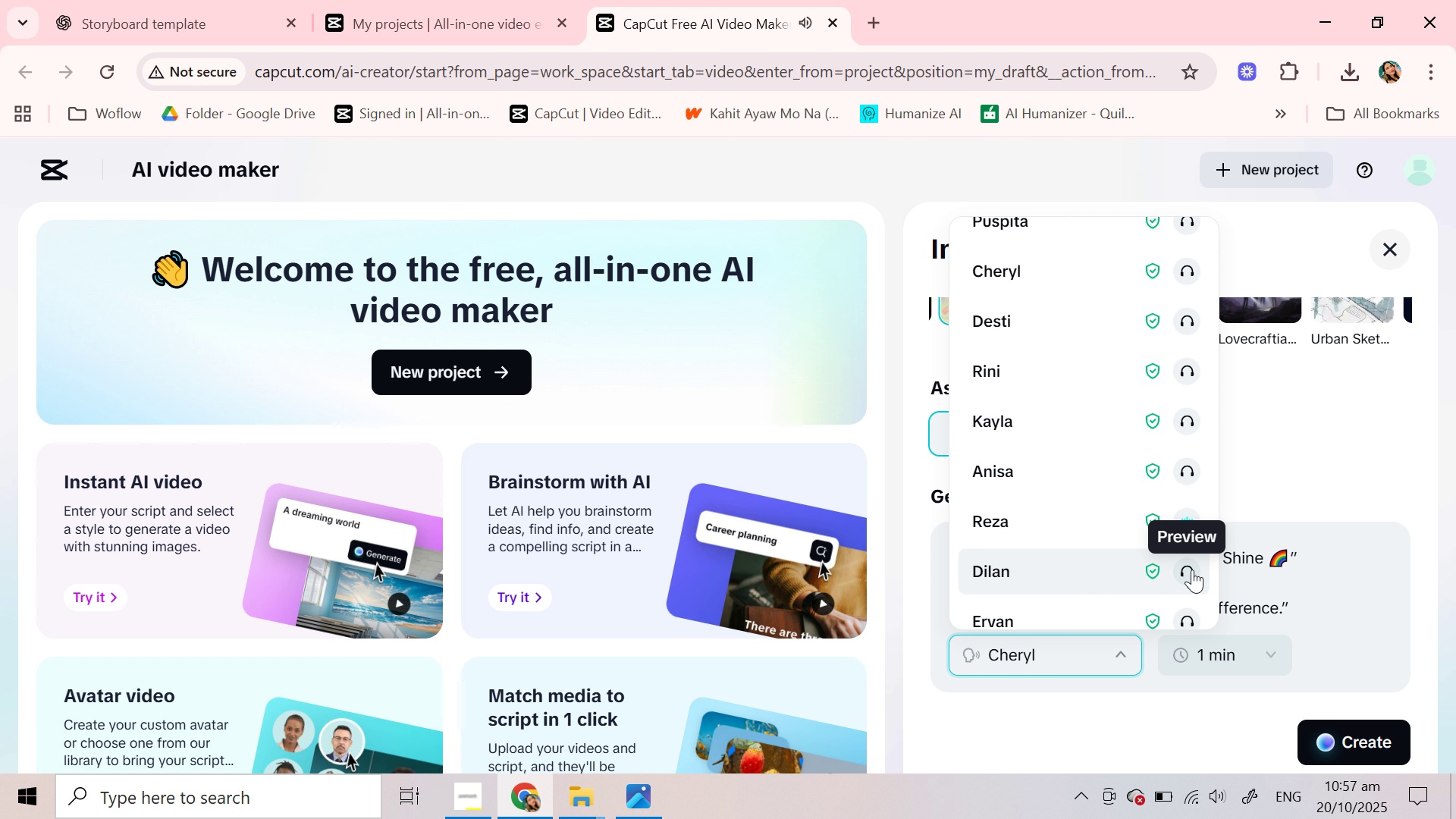 
left_click([1192, 570])
 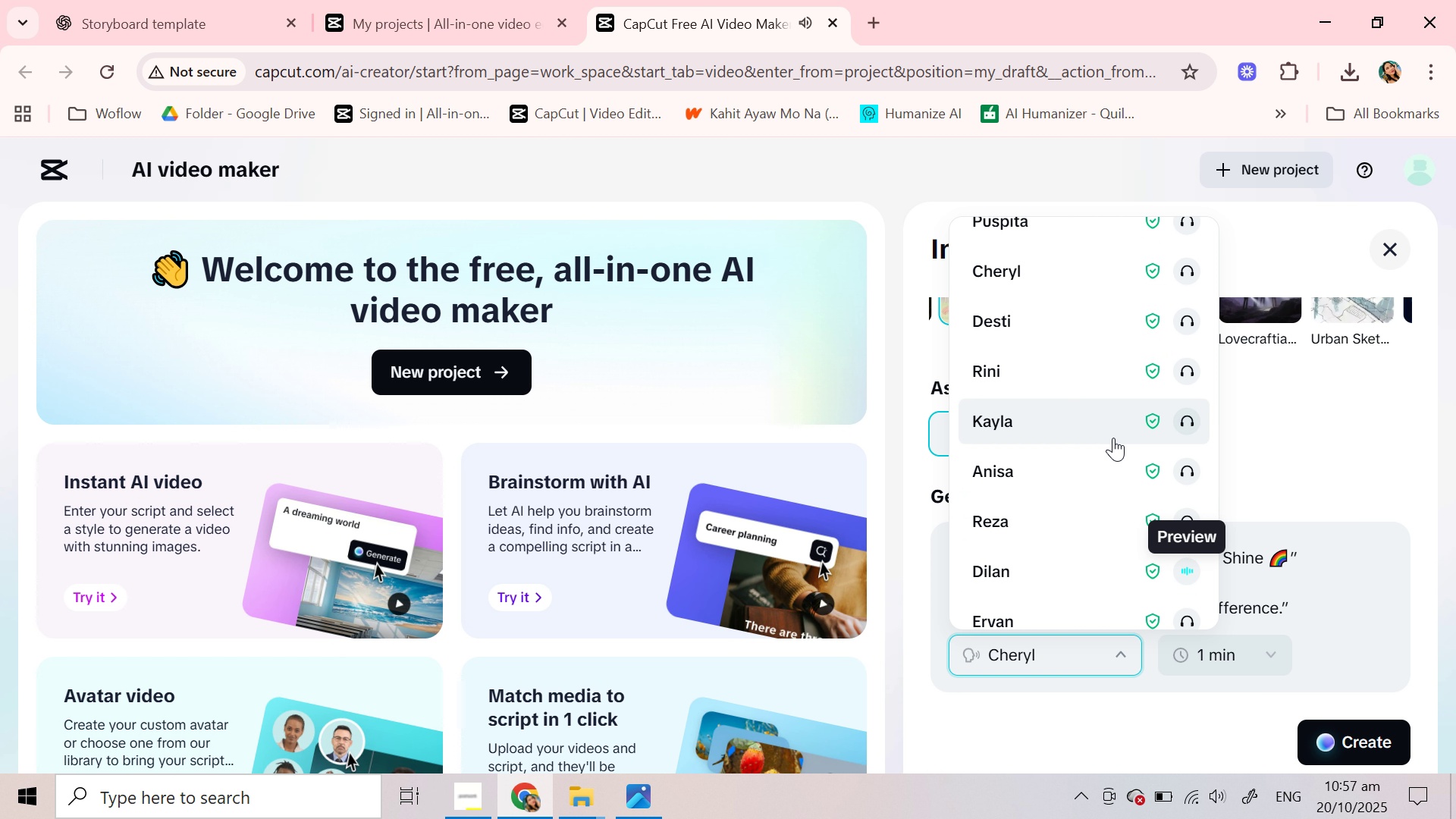 
scroll: coordinate [1113, 438], scroll_direction: down, amount: 2.0
 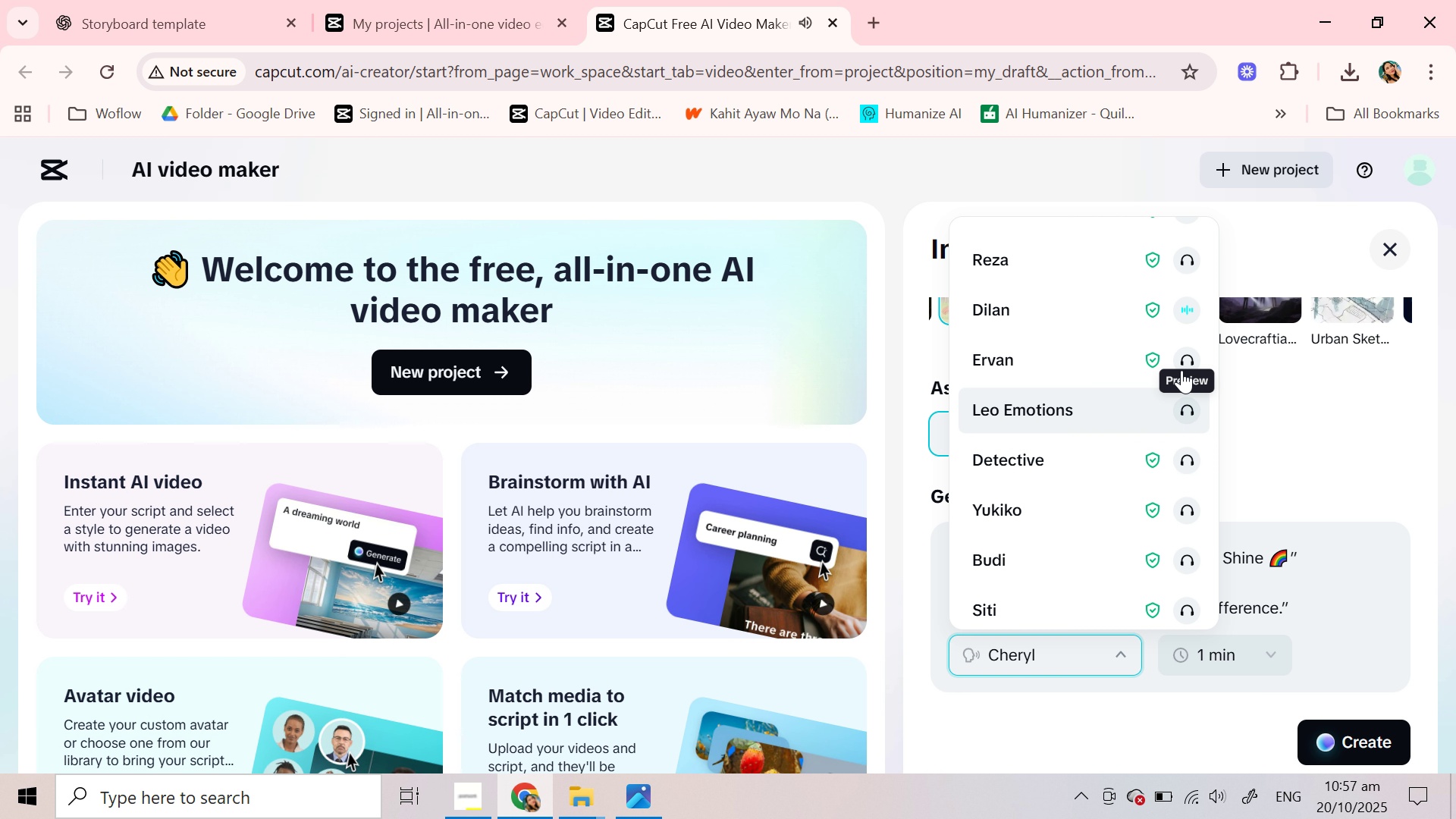 
left_click([1182, 369])
 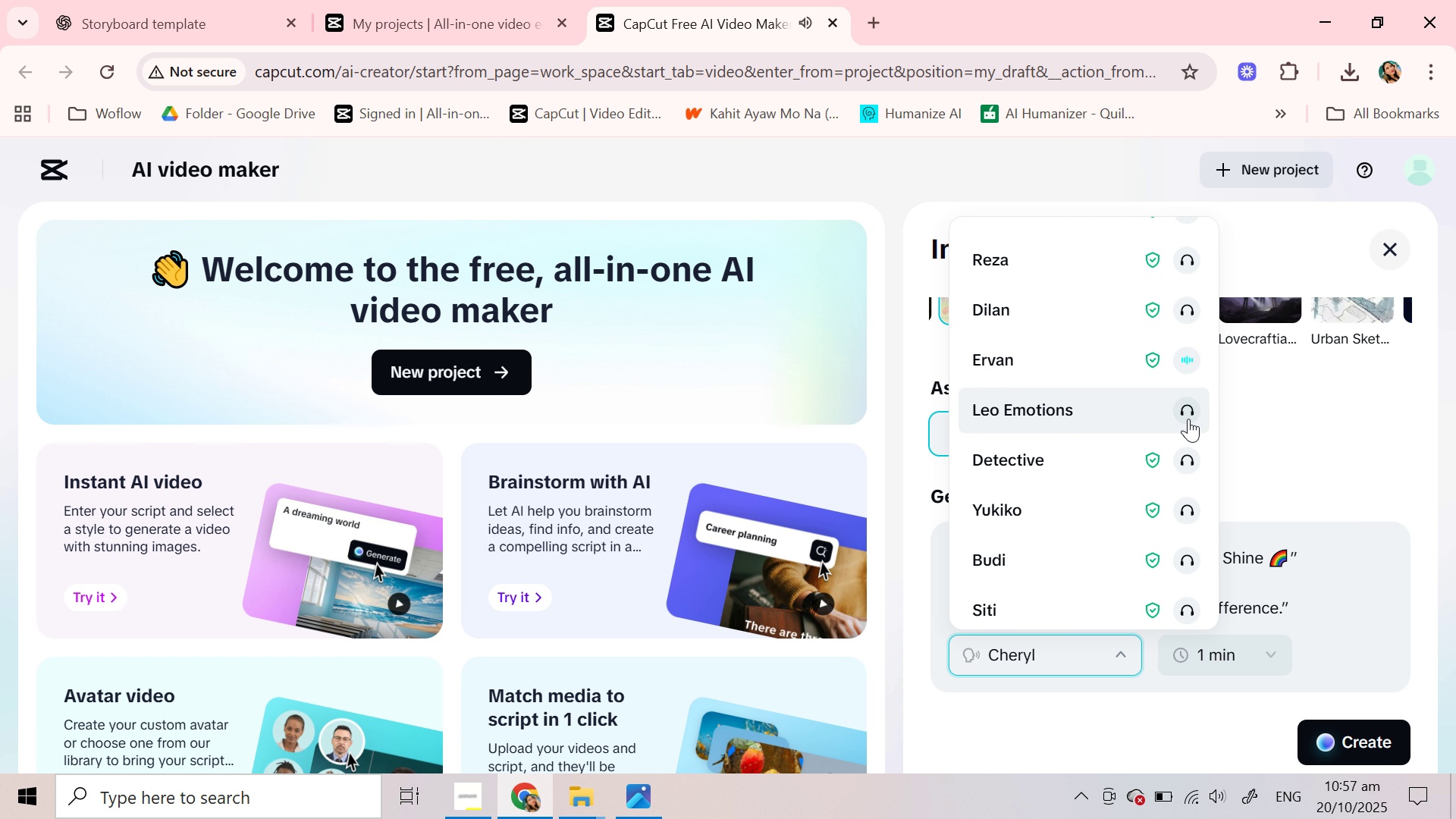 
left_click([1188, 414])
 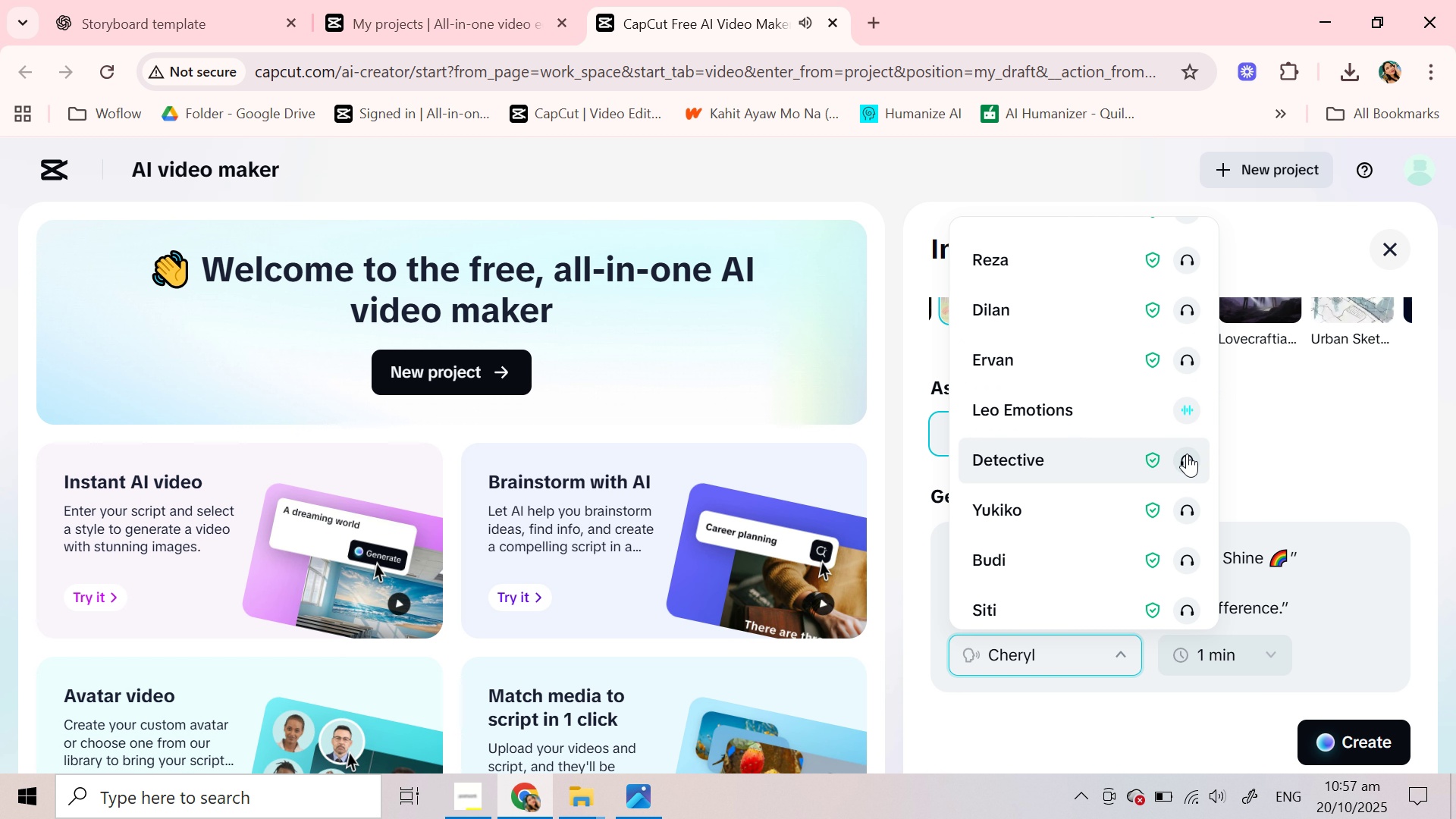 
left_click([1187, 453])
 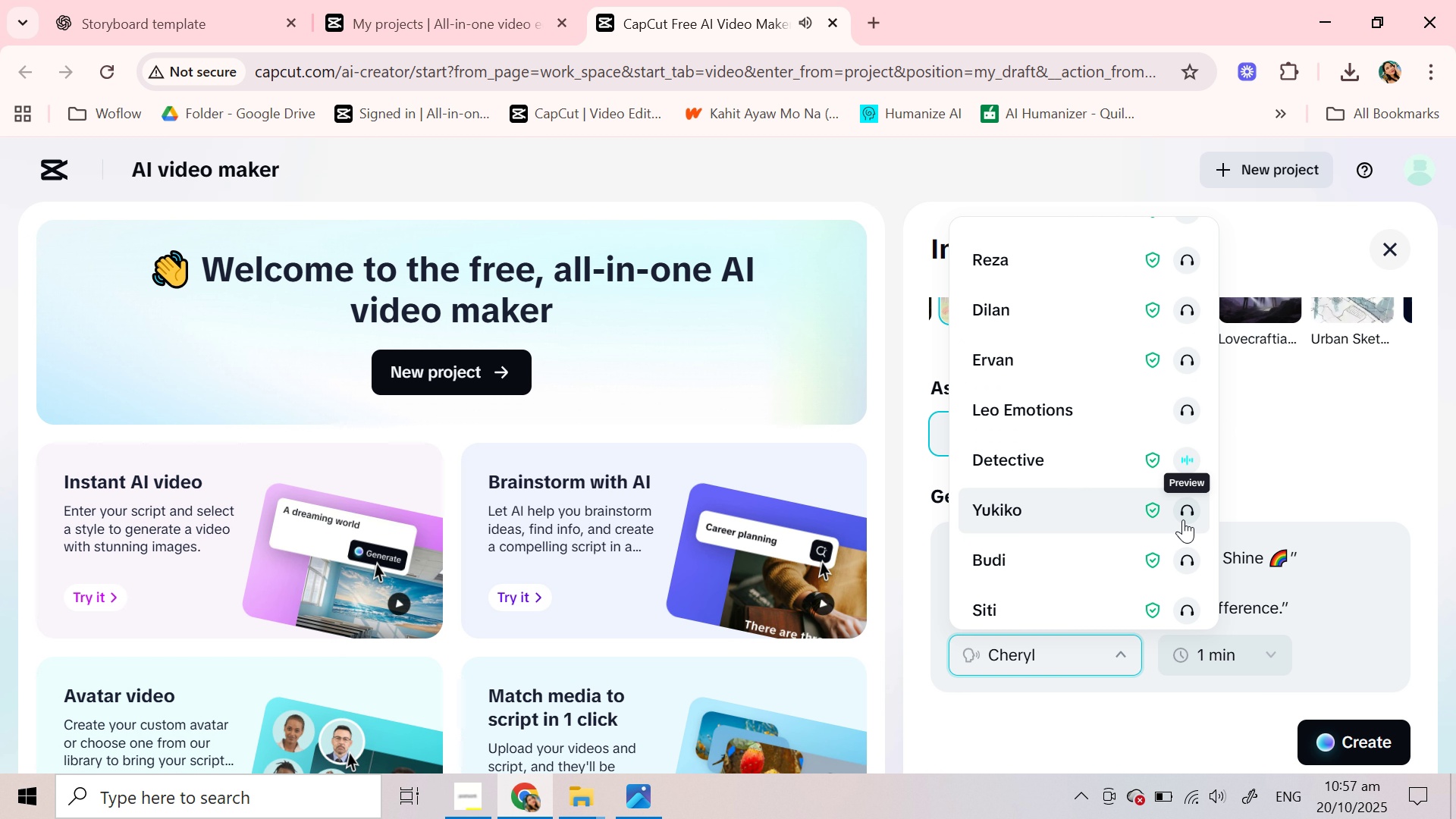 
left_click([1183, 519])
 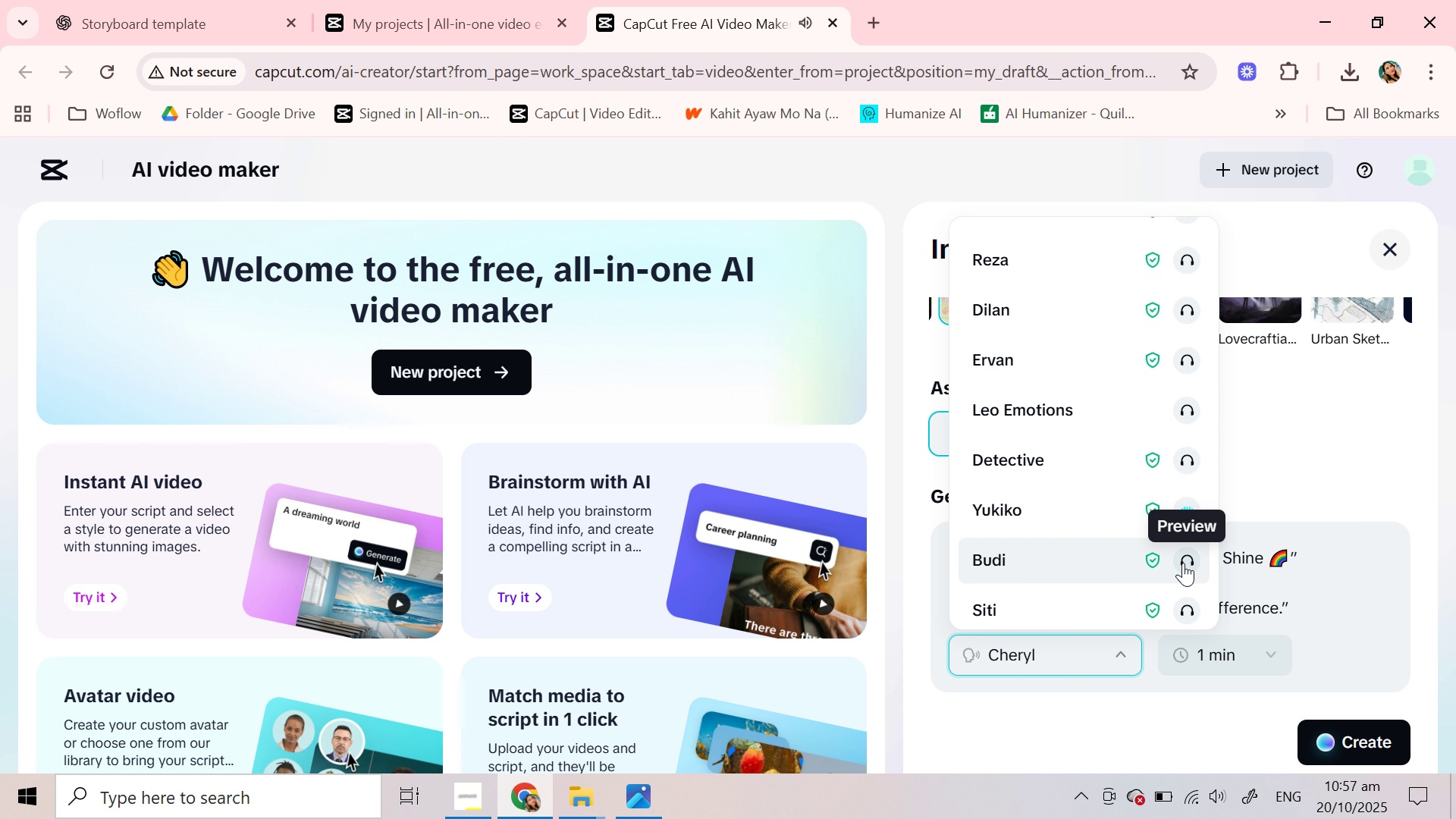 
left_click([1183, 563])
 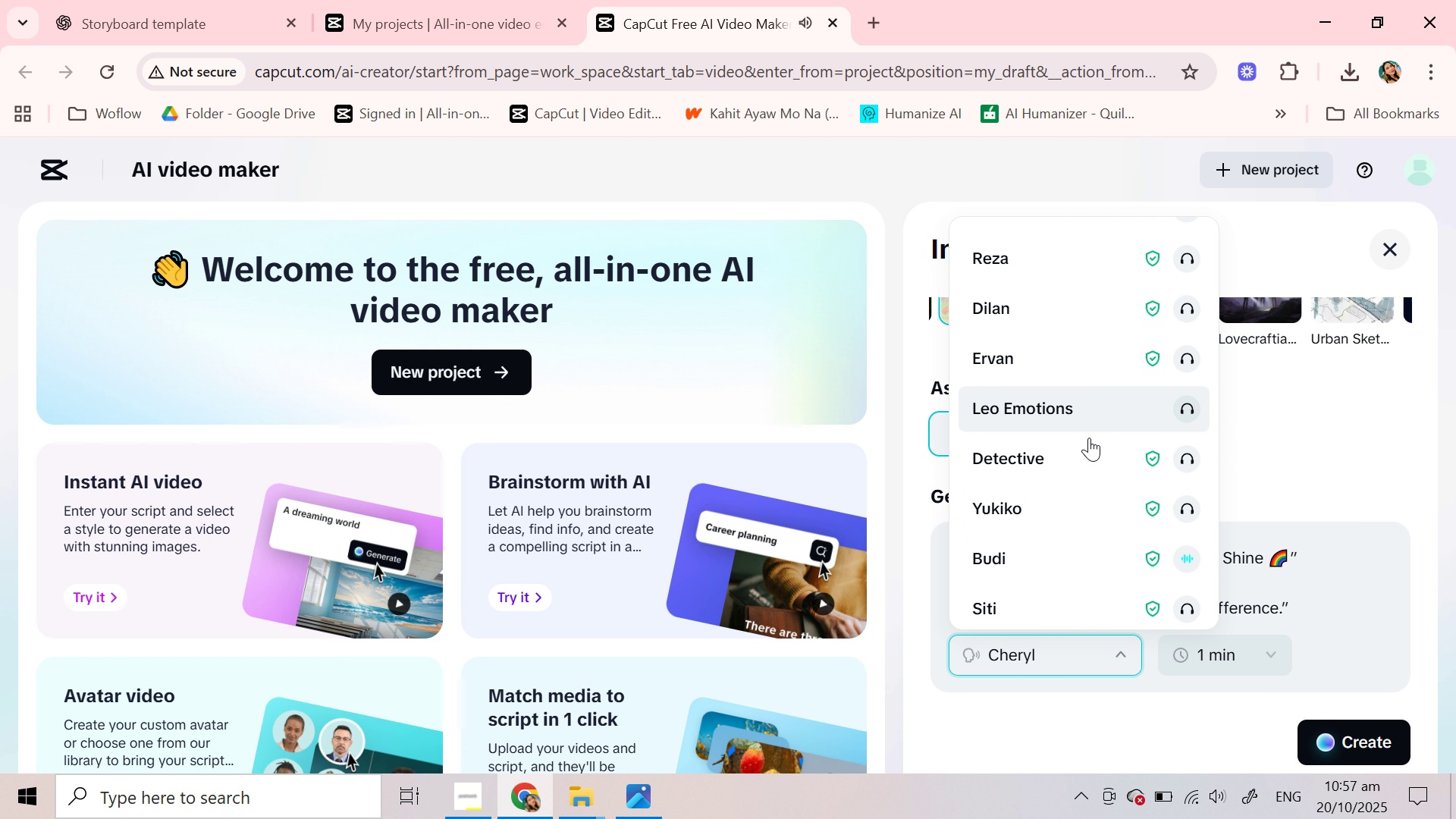 
scroll: coordinate [1089, 438], scroll_direction: down, amount: 2.0
 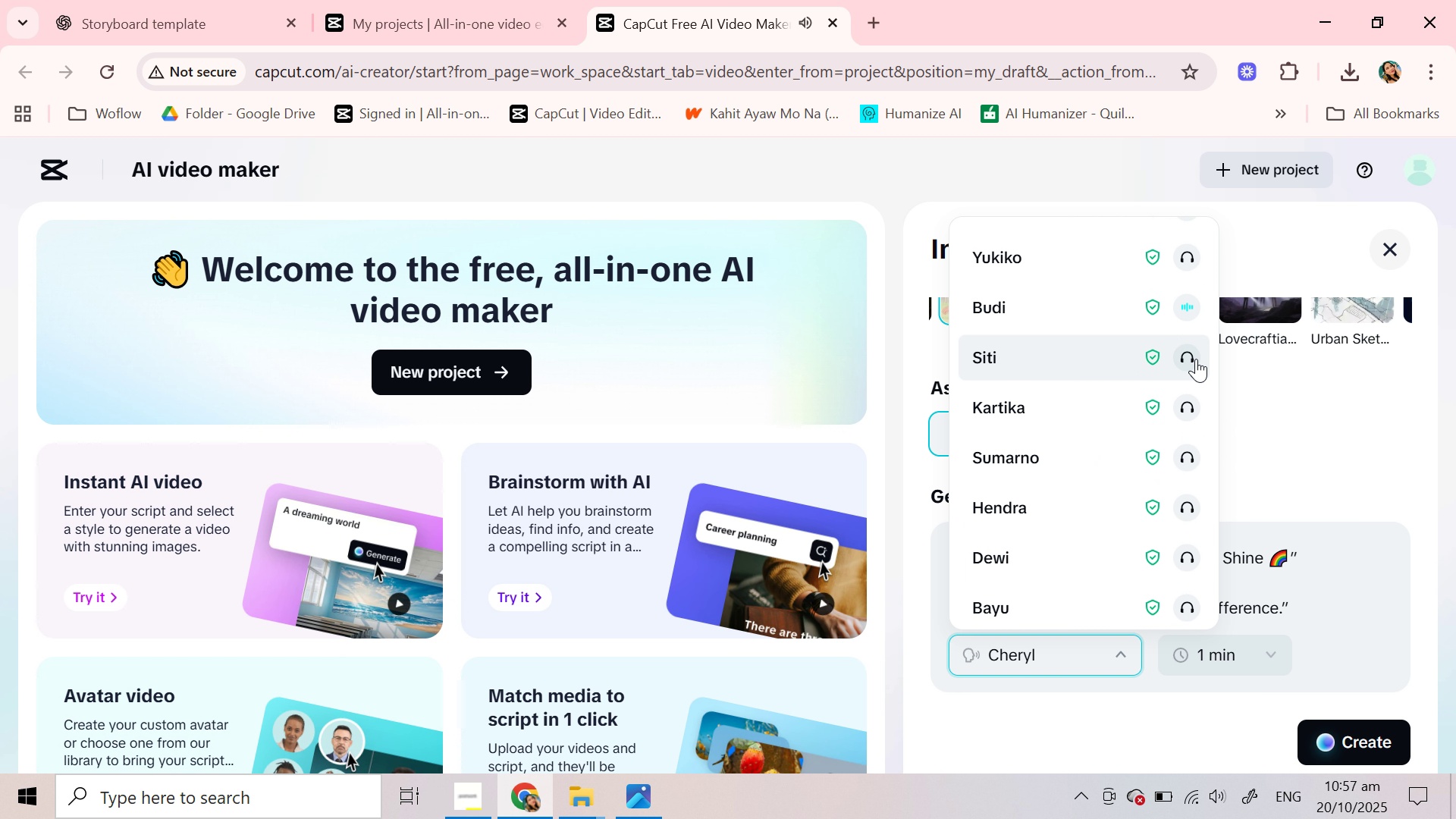 
left_click([1196, 359])
 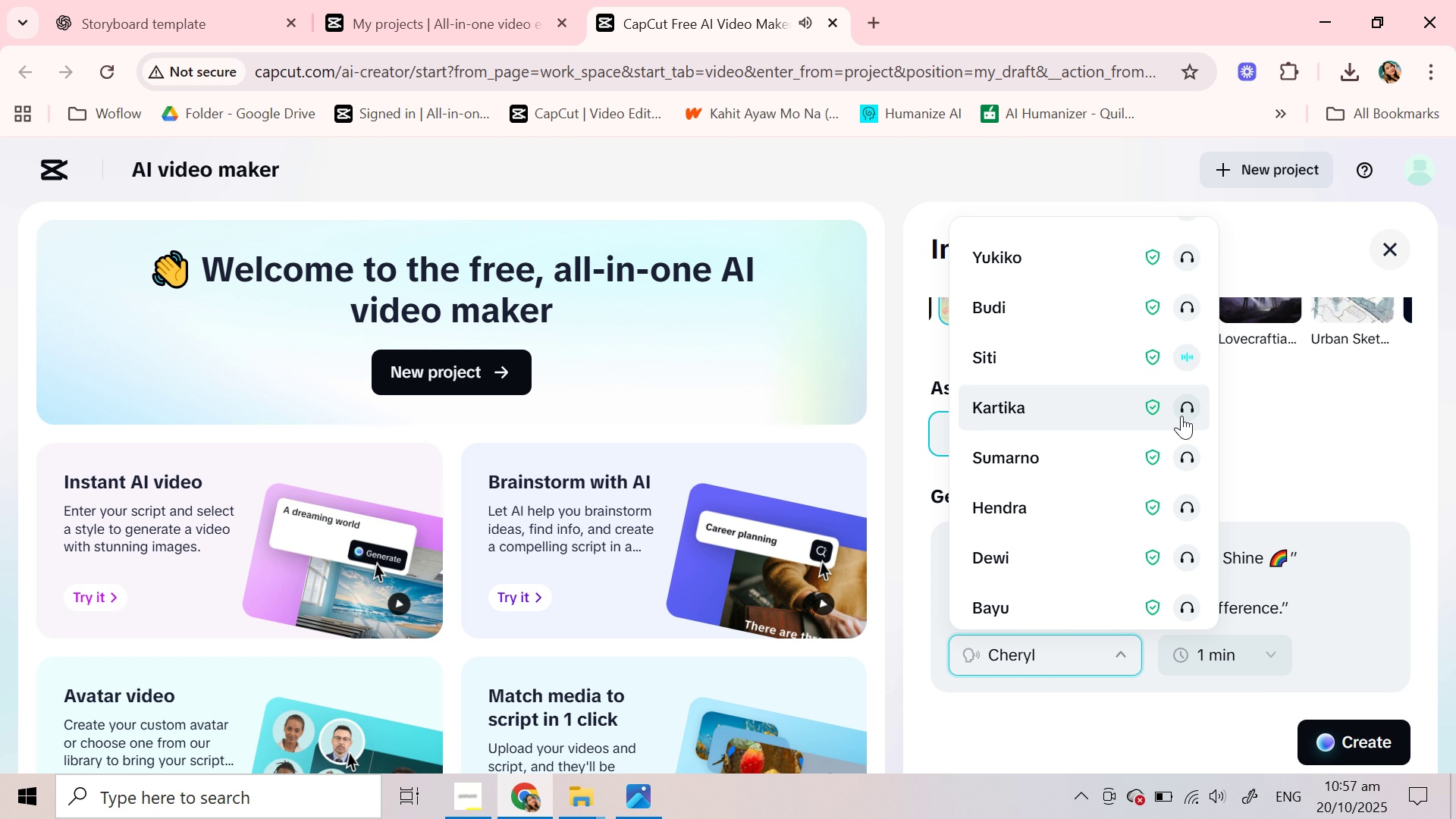 
left_click([1185, 416])
 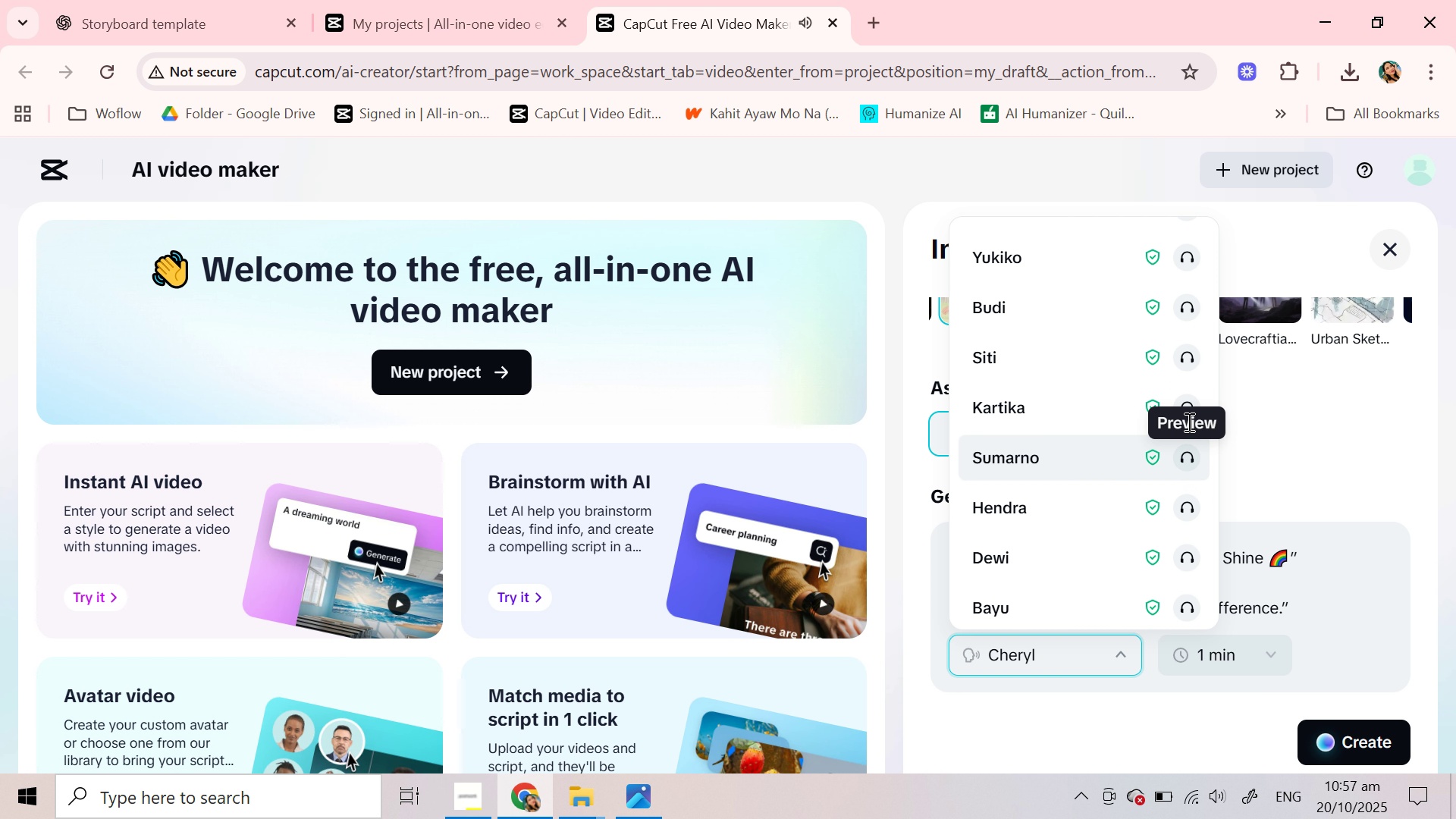 
wait(6.34)
 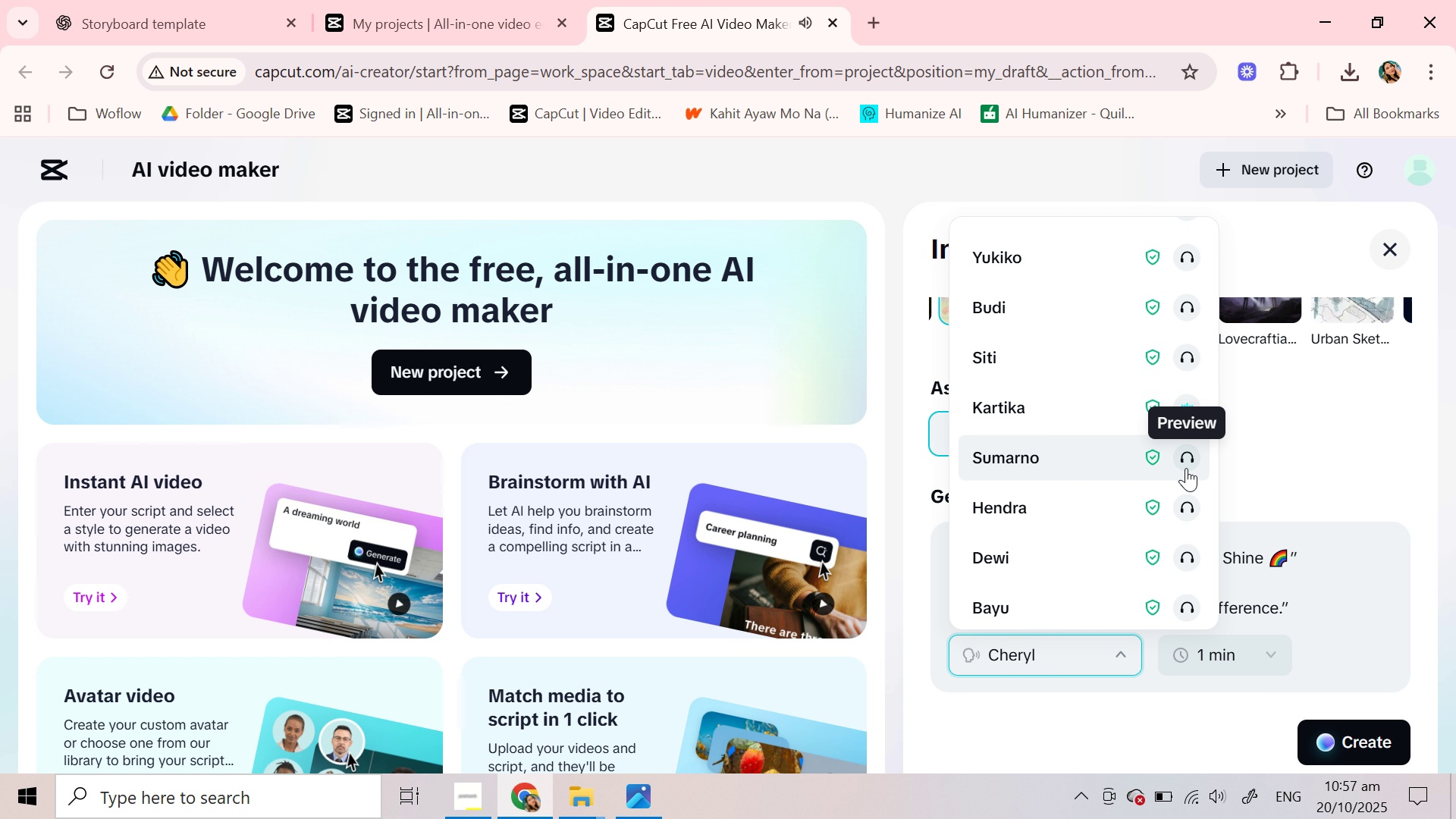 
left_click([1189, 406])
 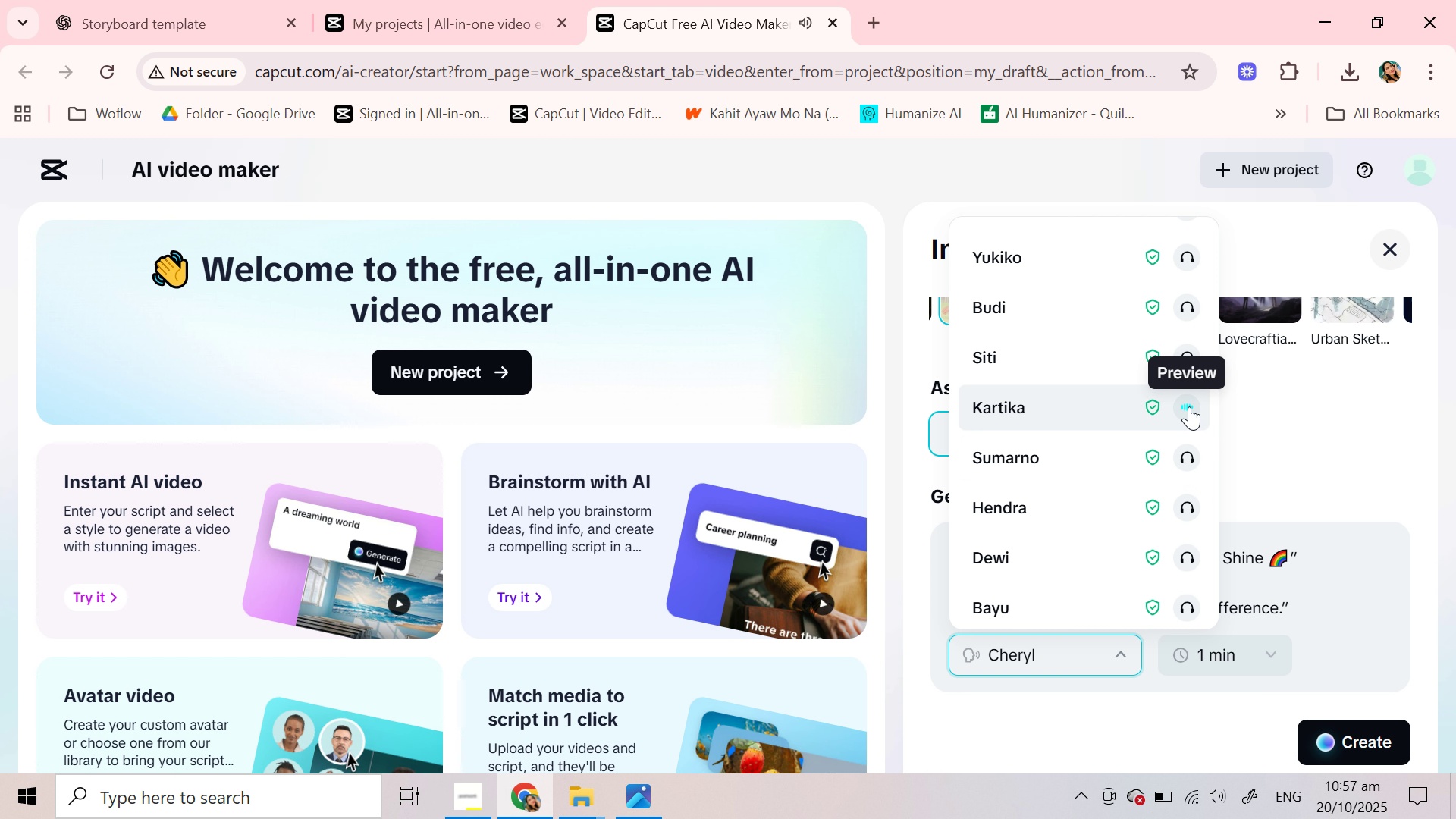 
left_click([1191, 453])
 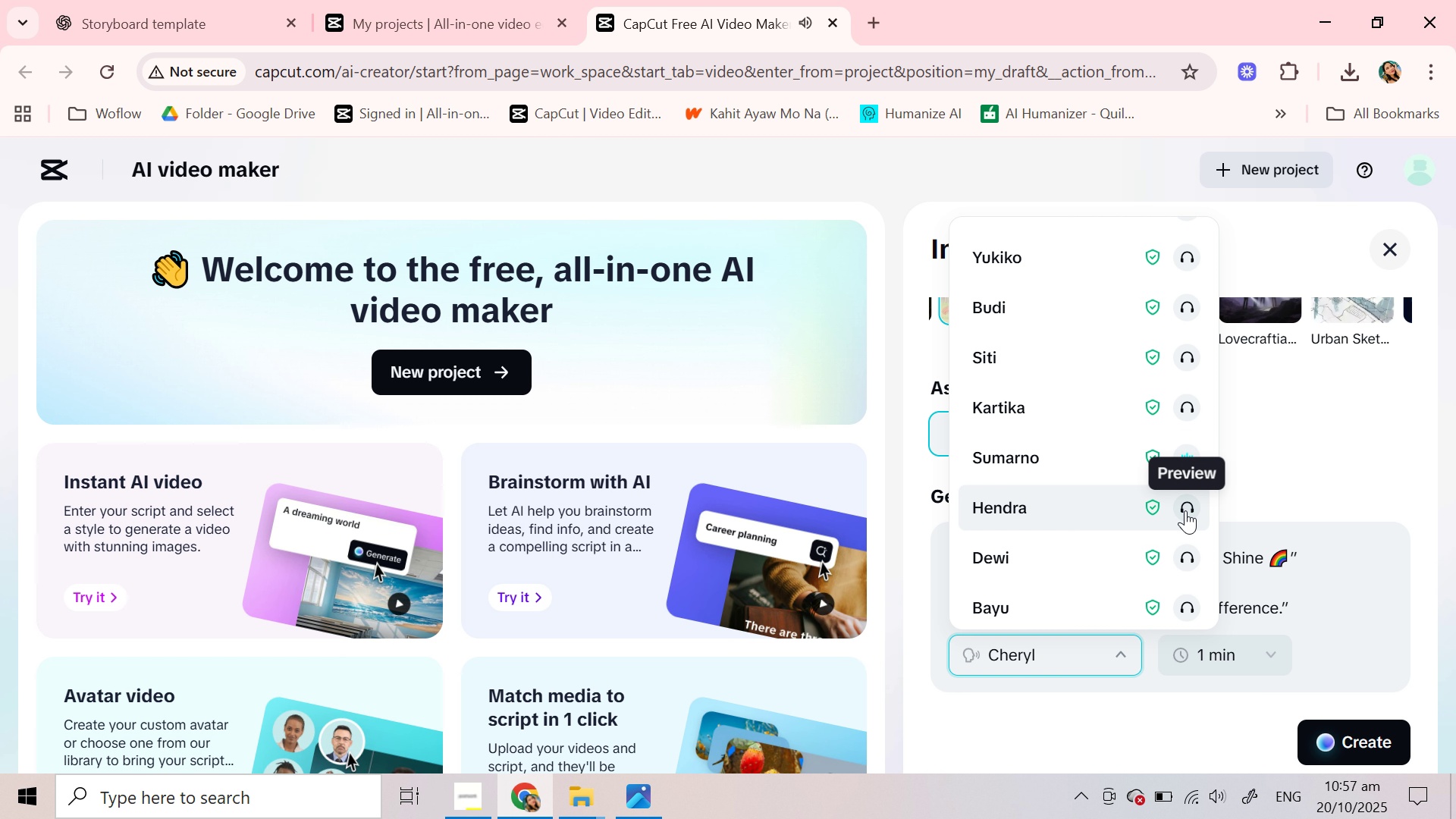 
left_click([1185, 510])
 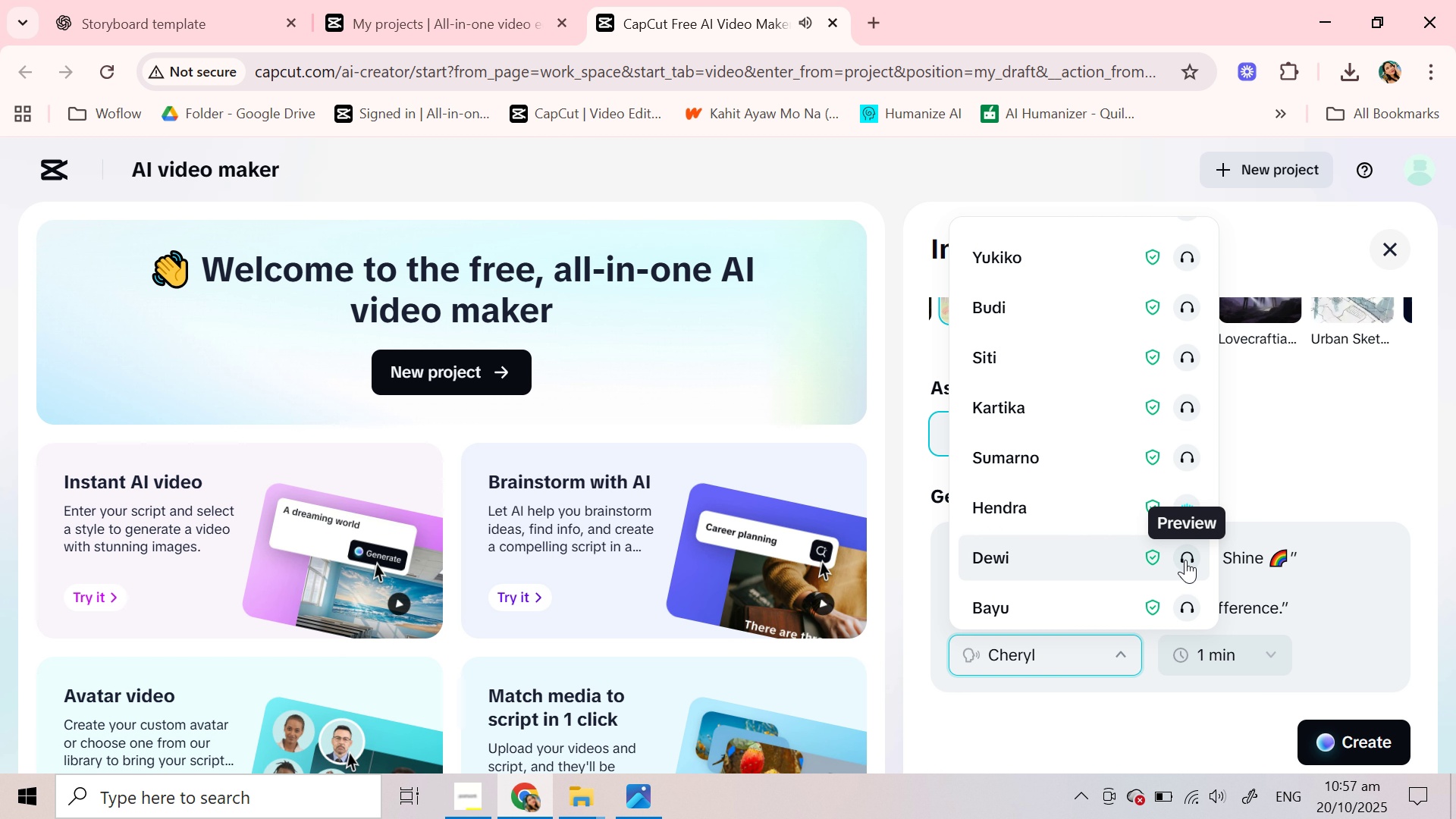 
left_click([1185, 560])
 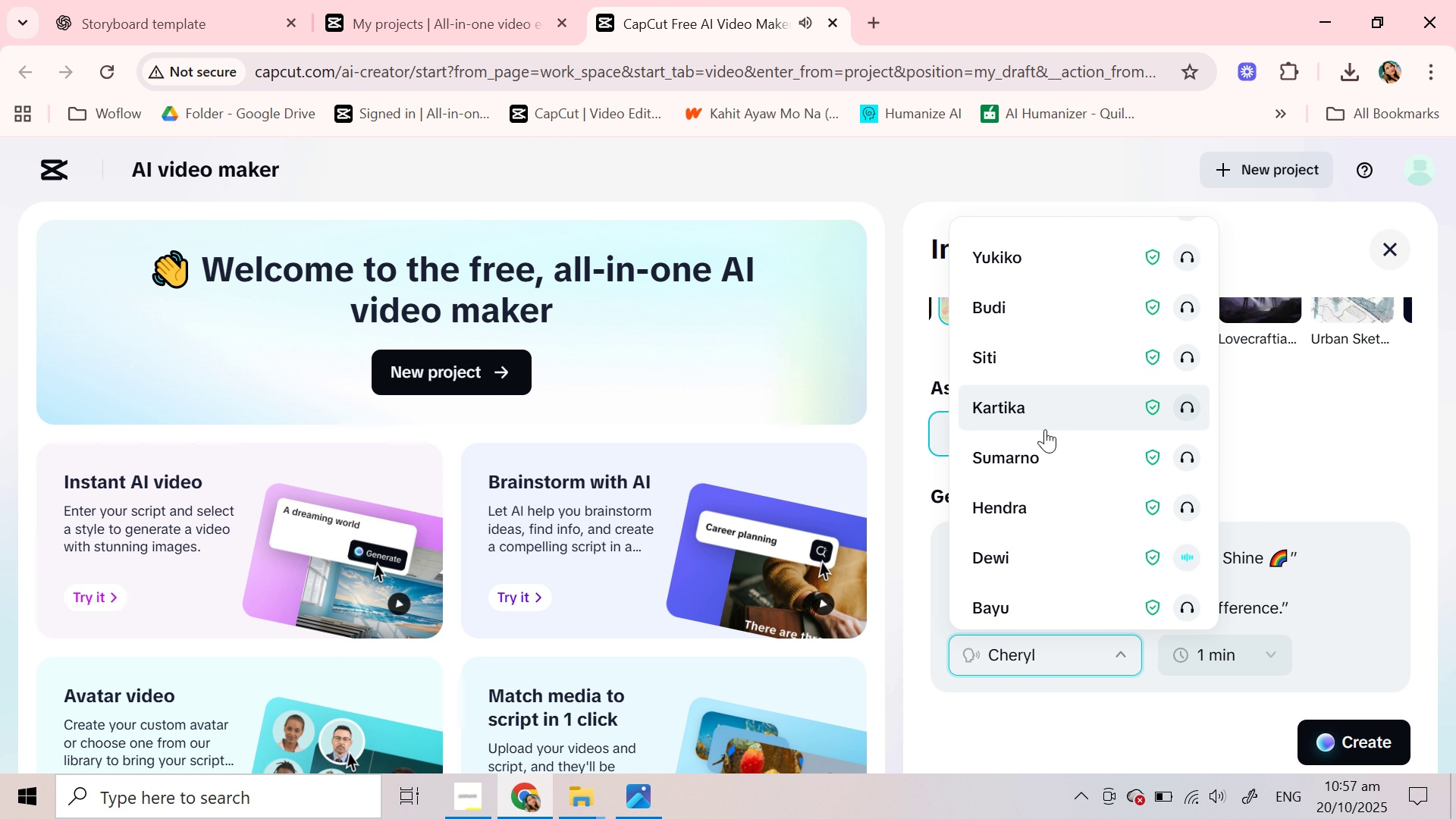 
scroll: coordinate [1046, 430], scroll_direction: down, amount: 2.0
 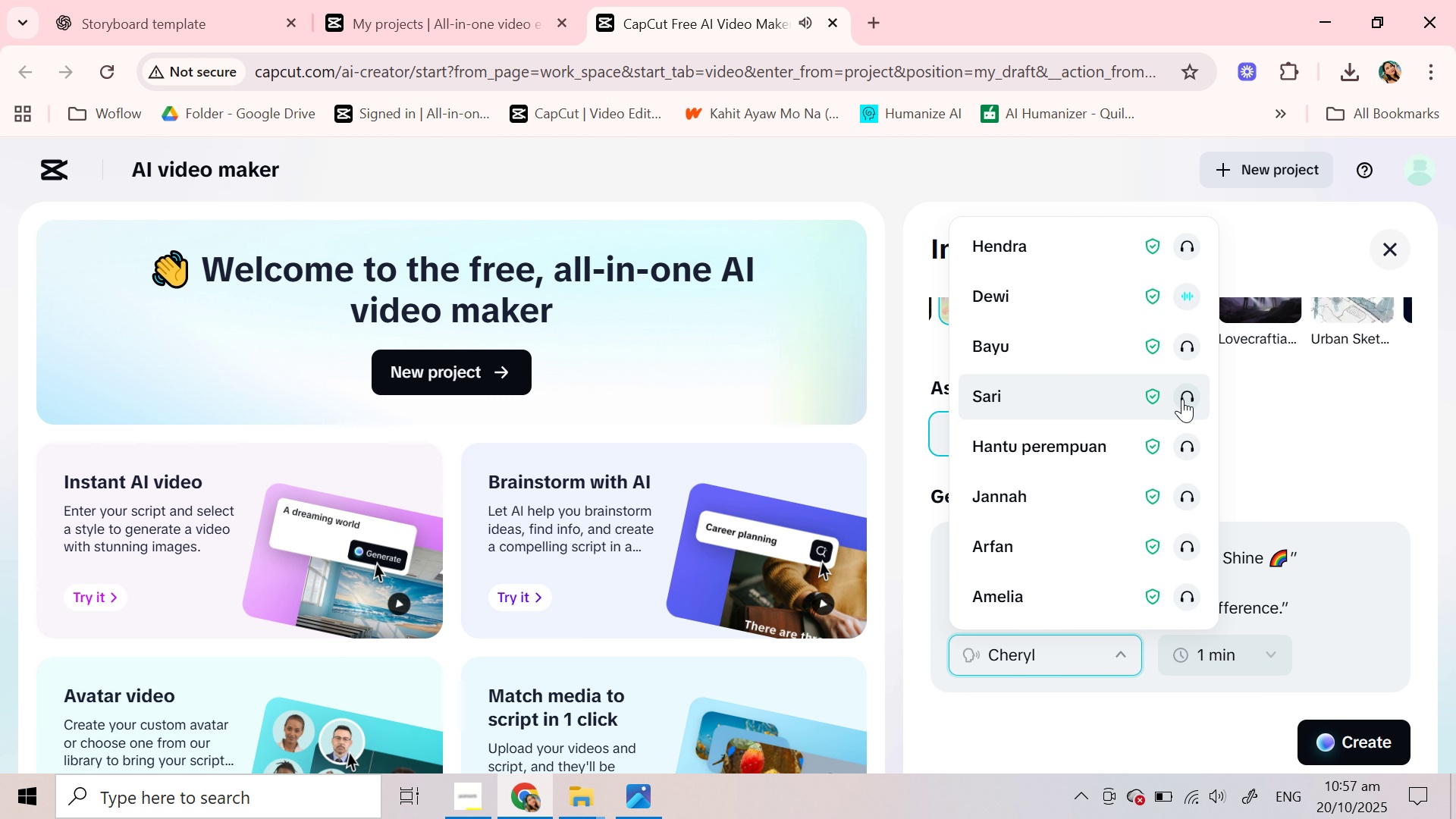 
left_click([1182, 399])
 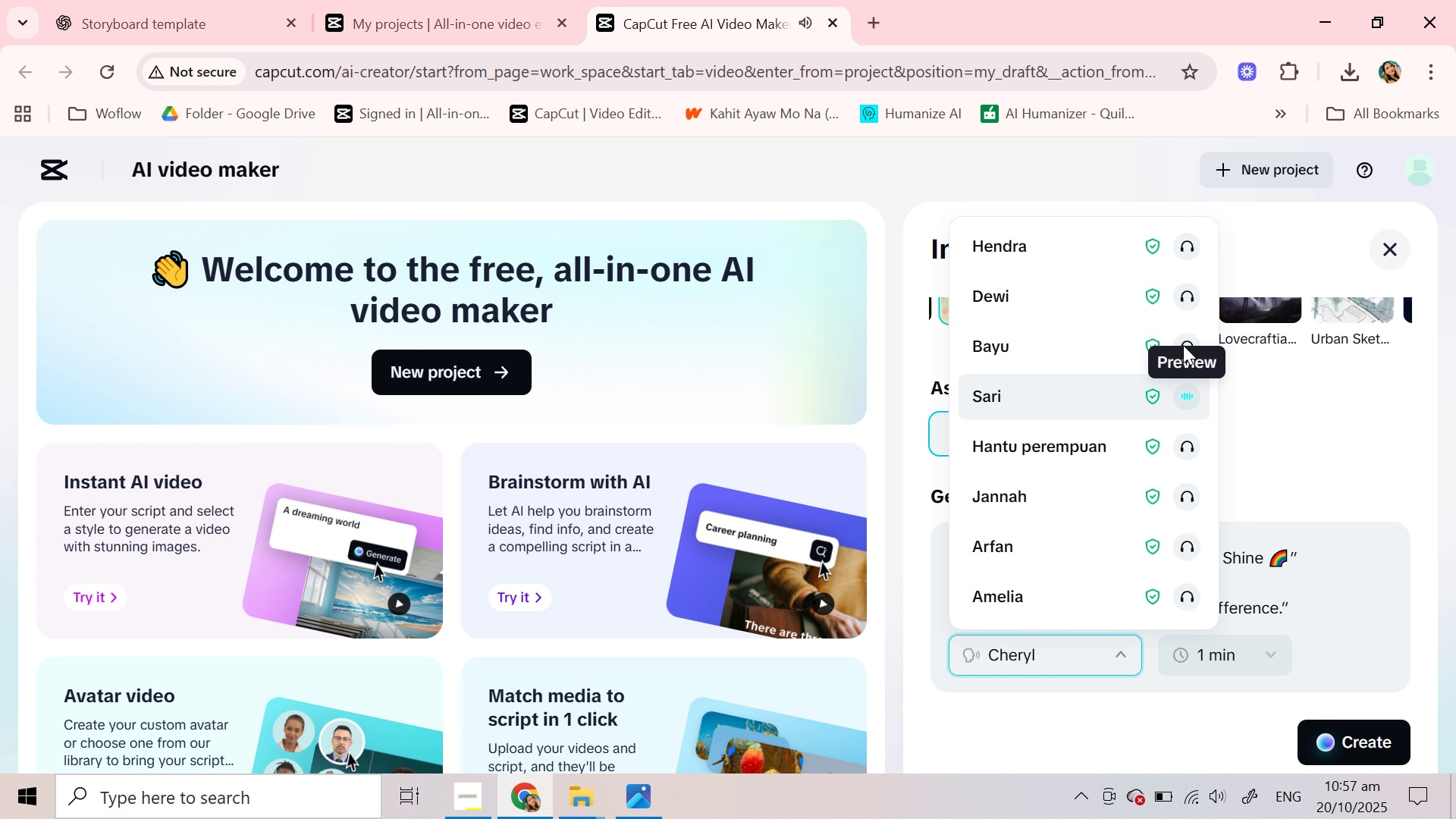 
left_click([1184, 338])
 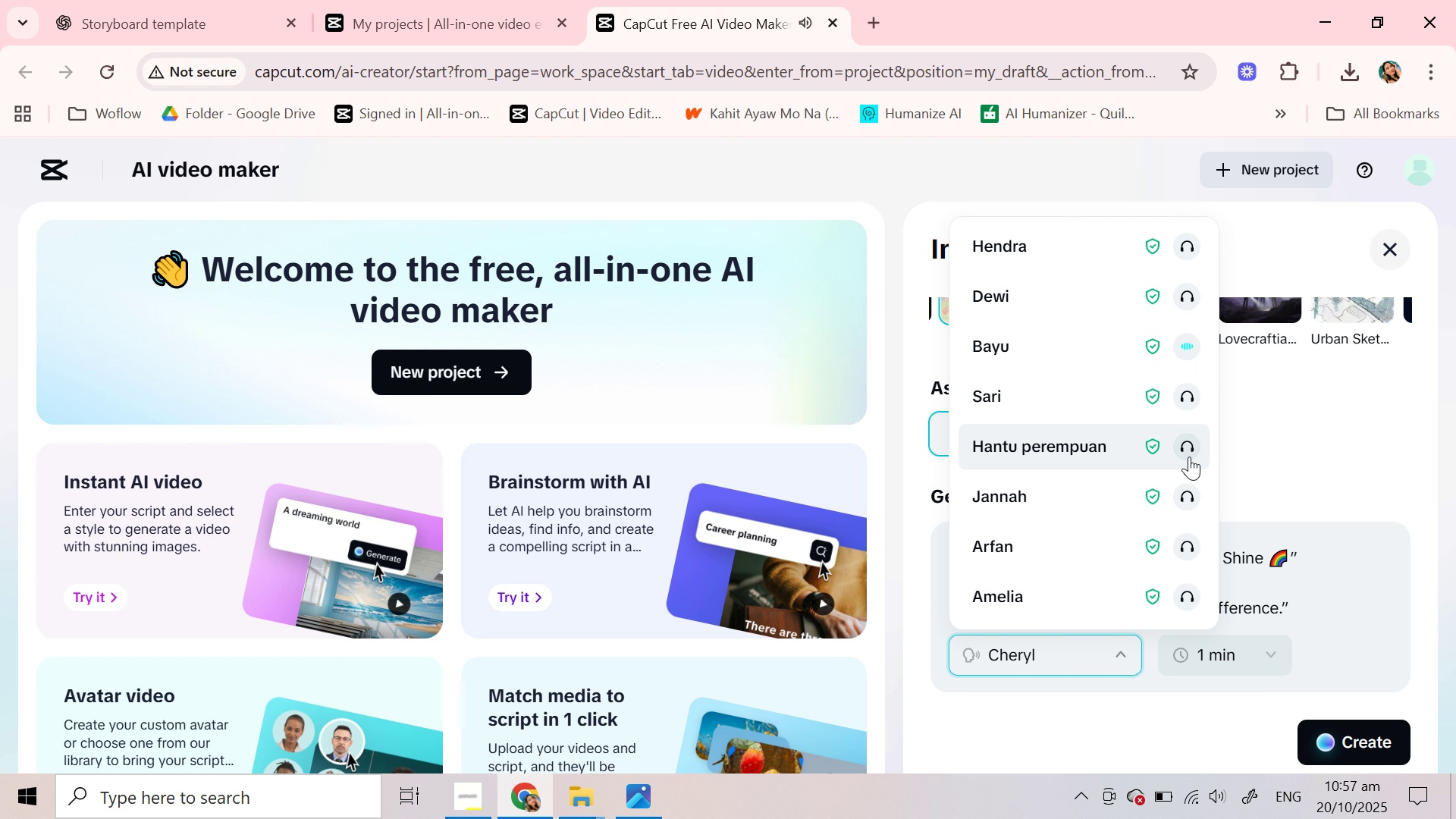 
left_click([1189, 457])
 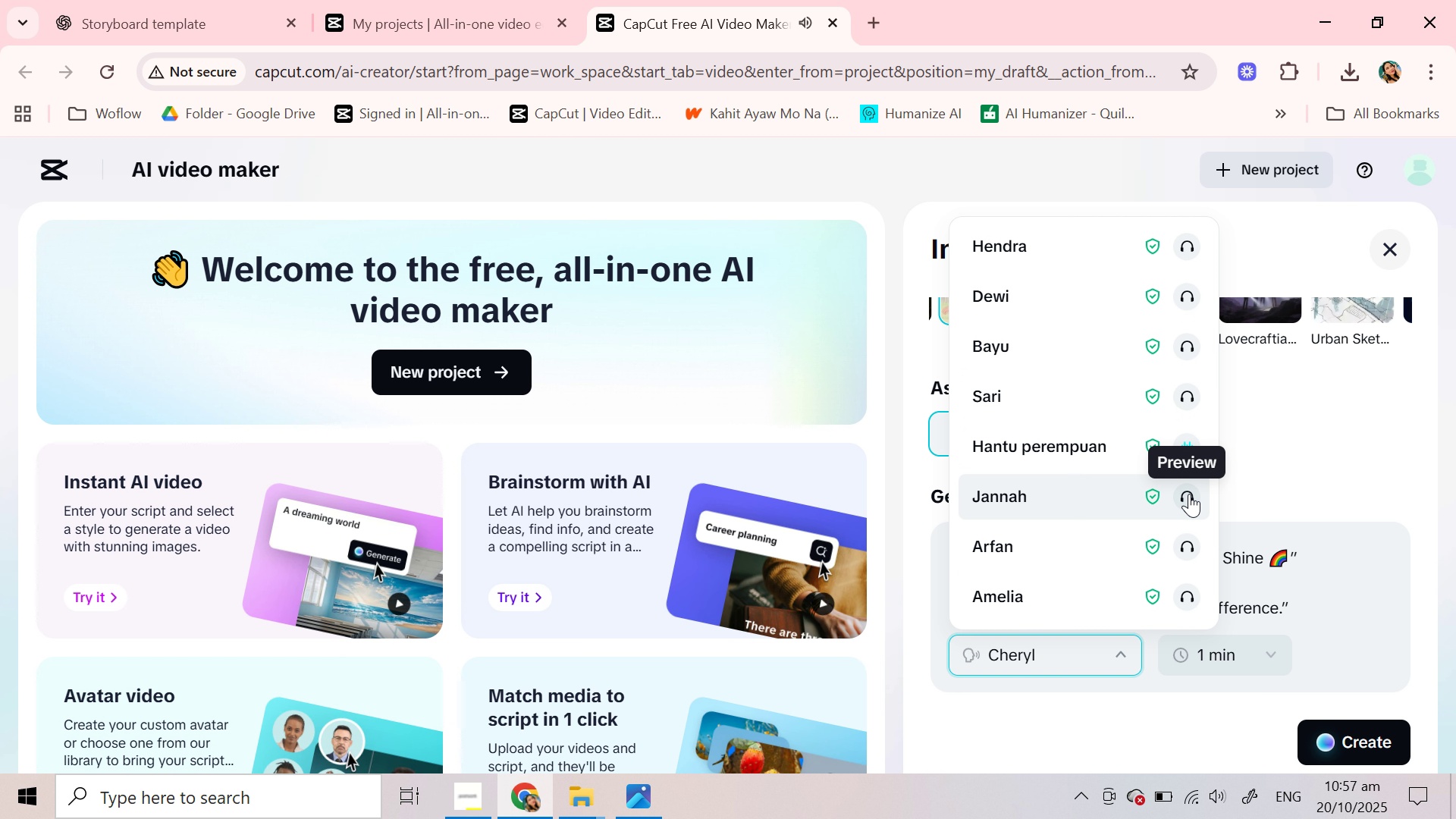 
left_click([1189, 494])
 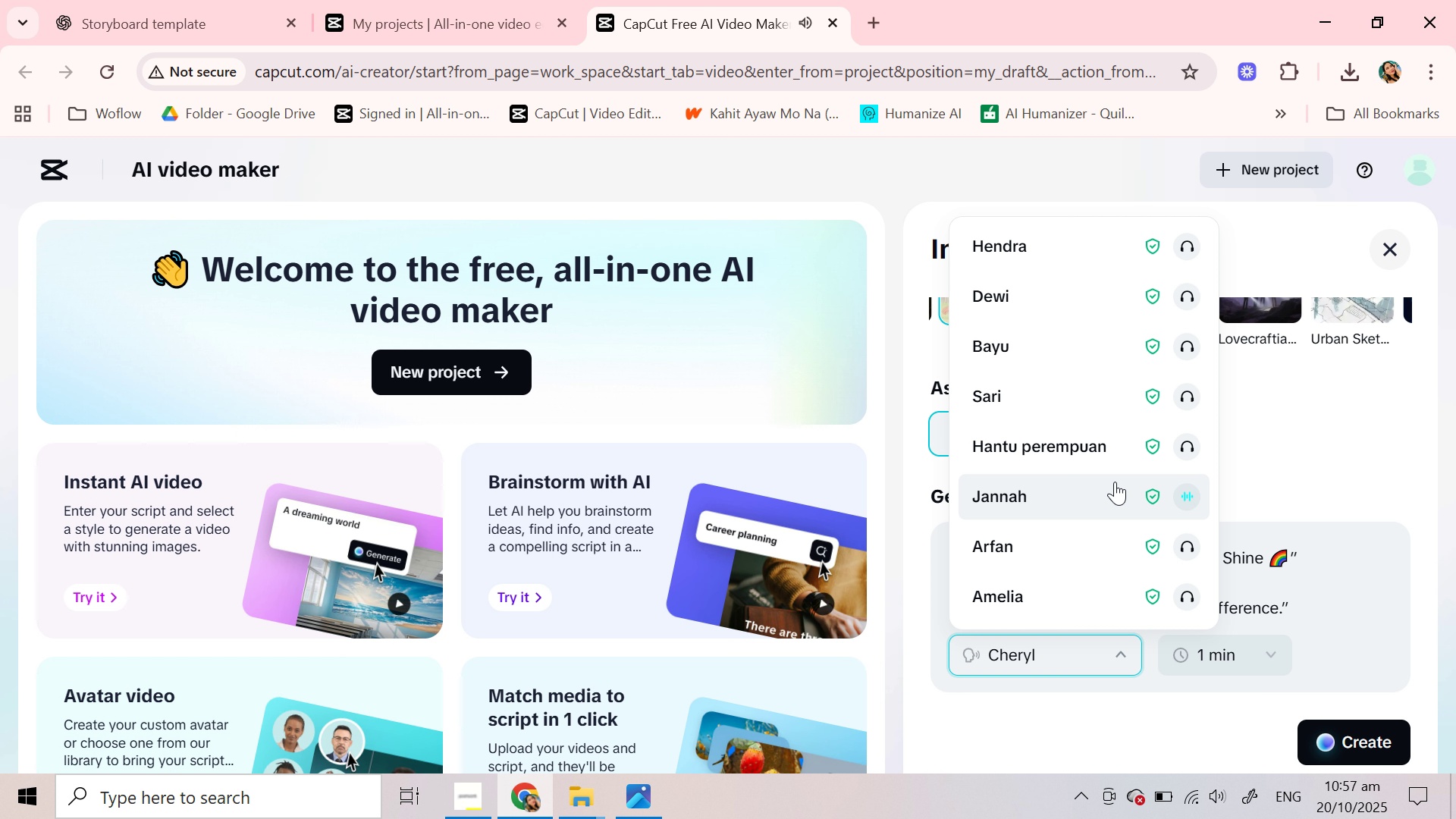 
scroll: coordinate [1115, 482], scroll_direction: down, amount: 1.0
 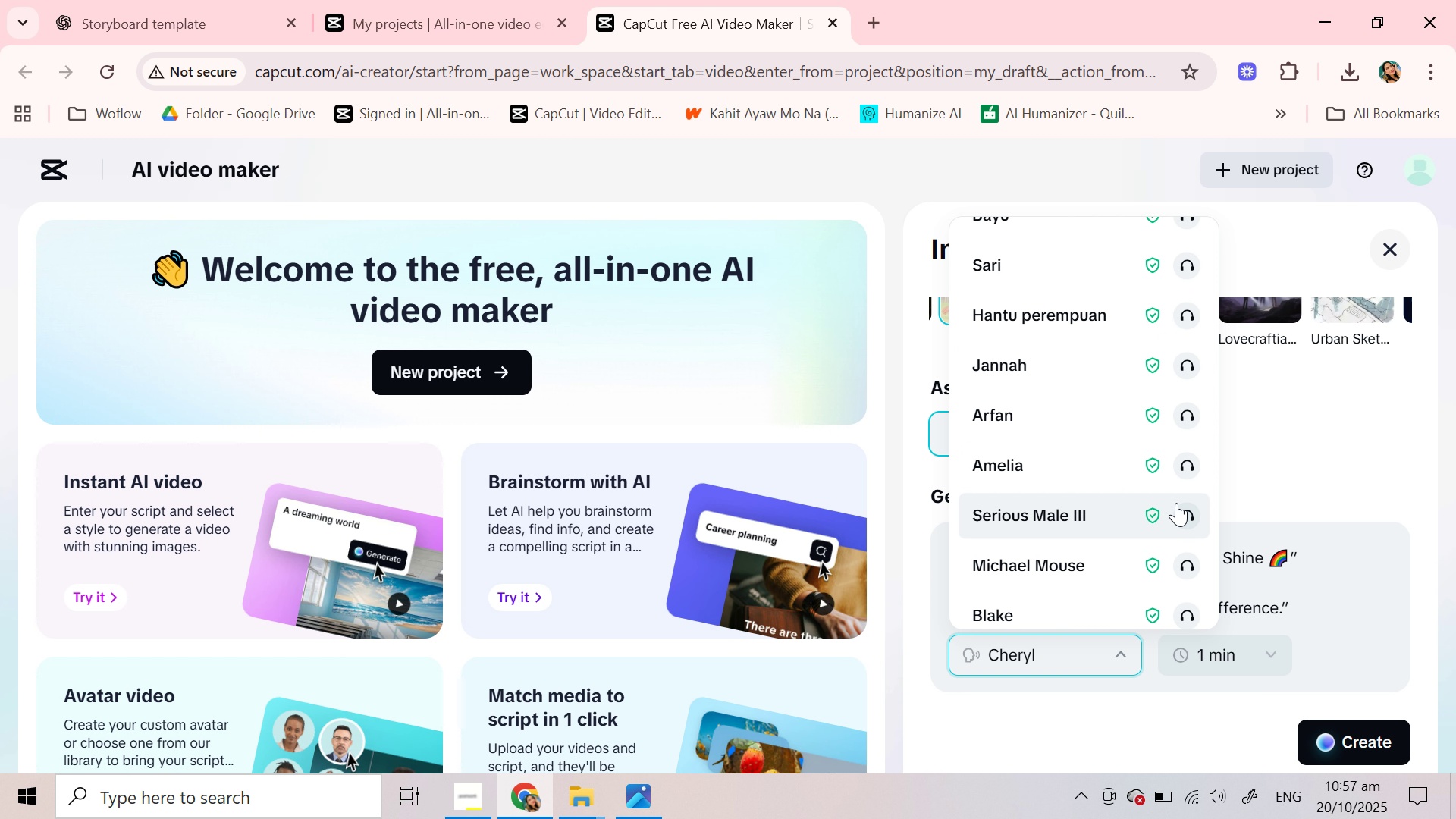 
left_click([1186, 462])
 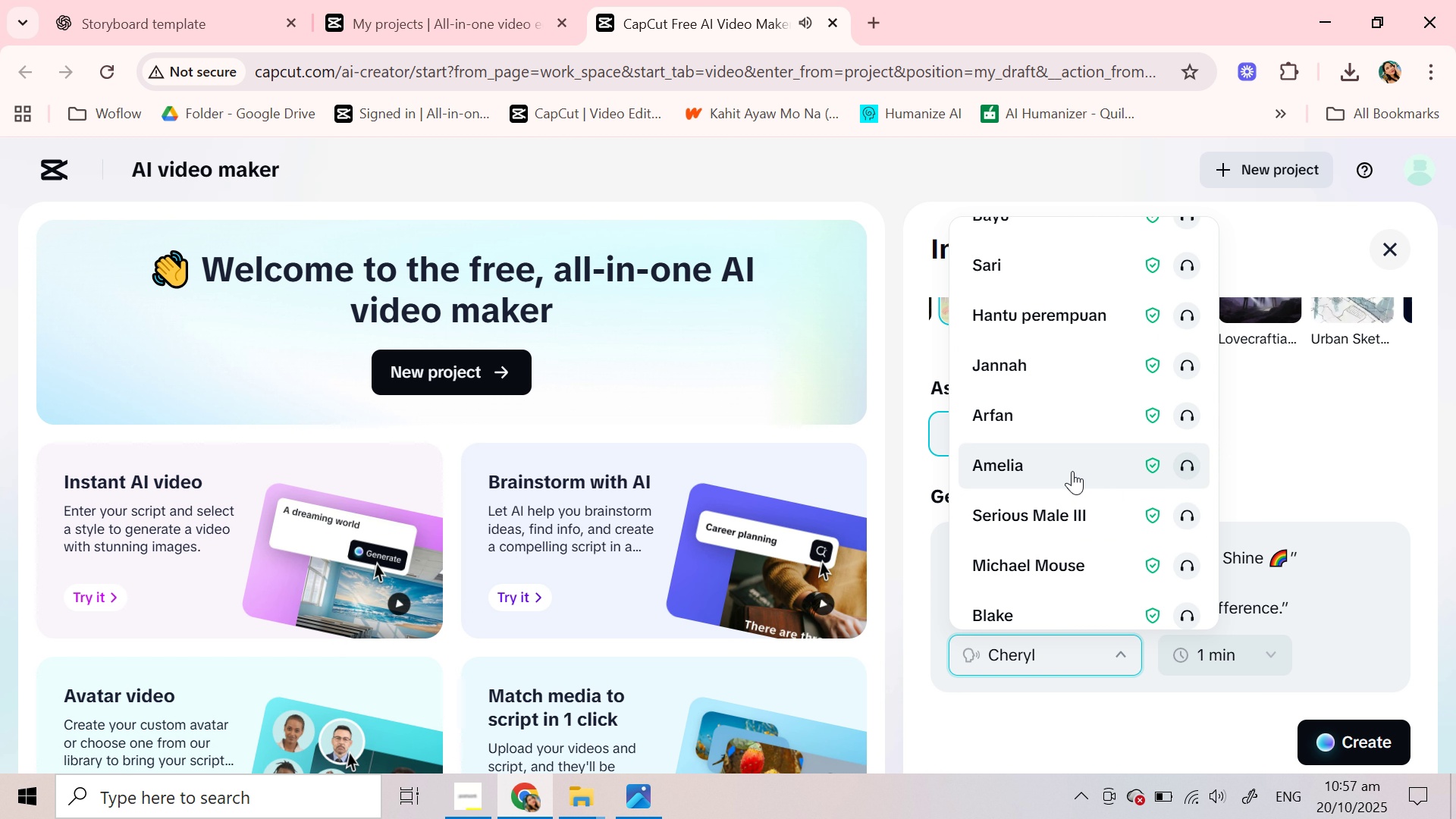 
left_click([1072, 471])
 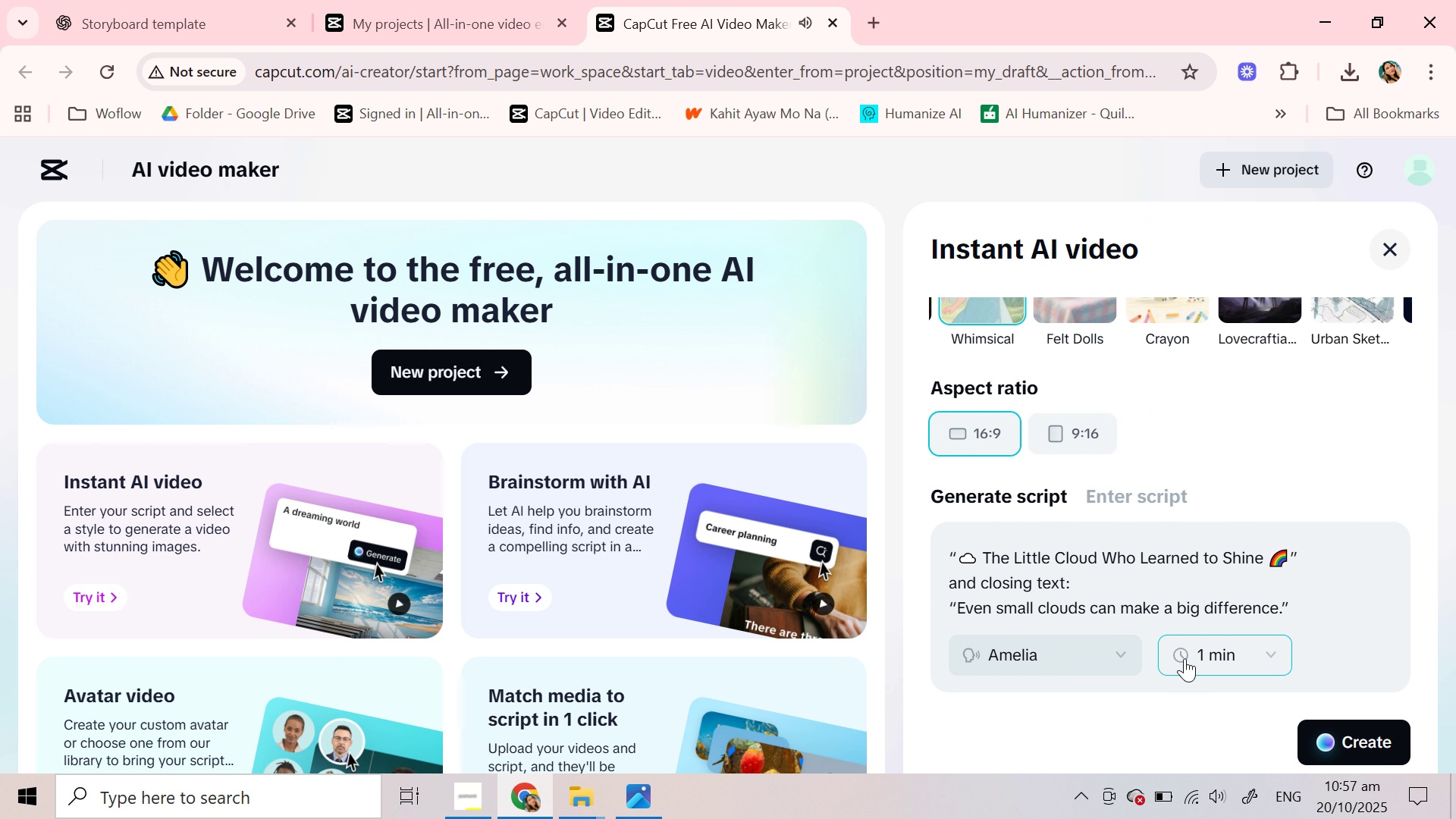 
left_click([1192, 653])
 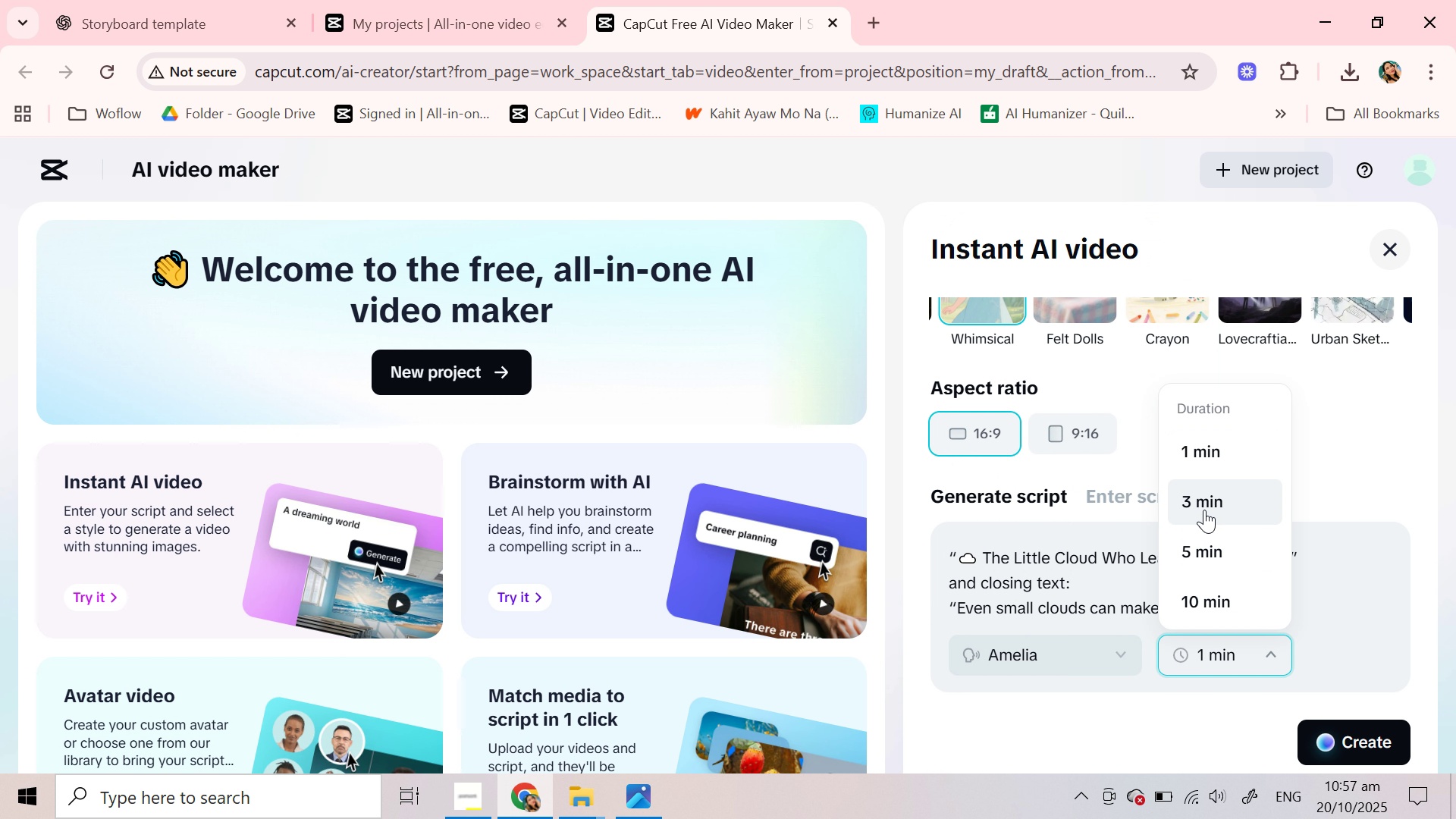 
left_click([1204, 510])